 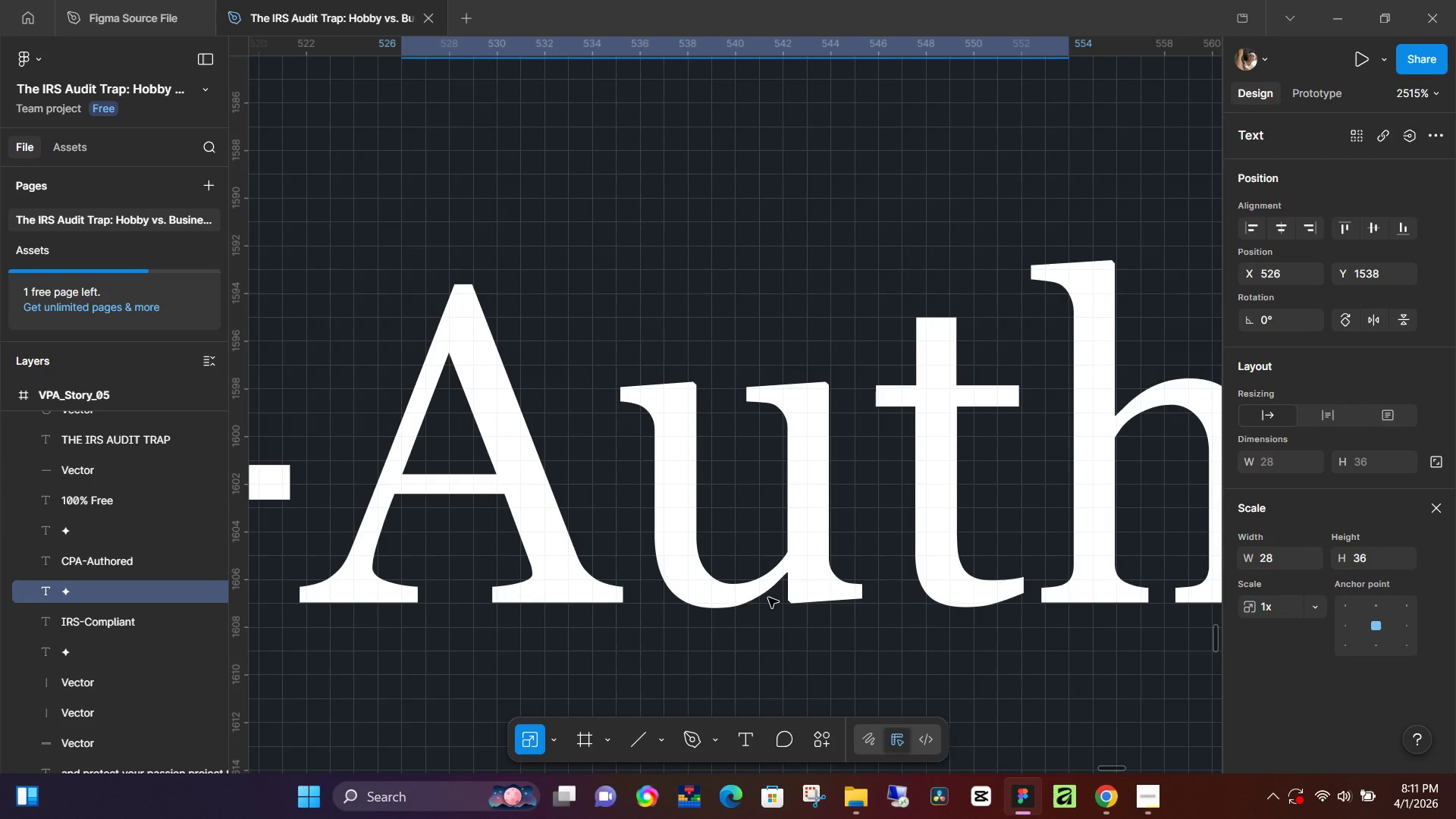 
scroll: coordinate [772, 610], scroll_direction: down, amount: 24.0
 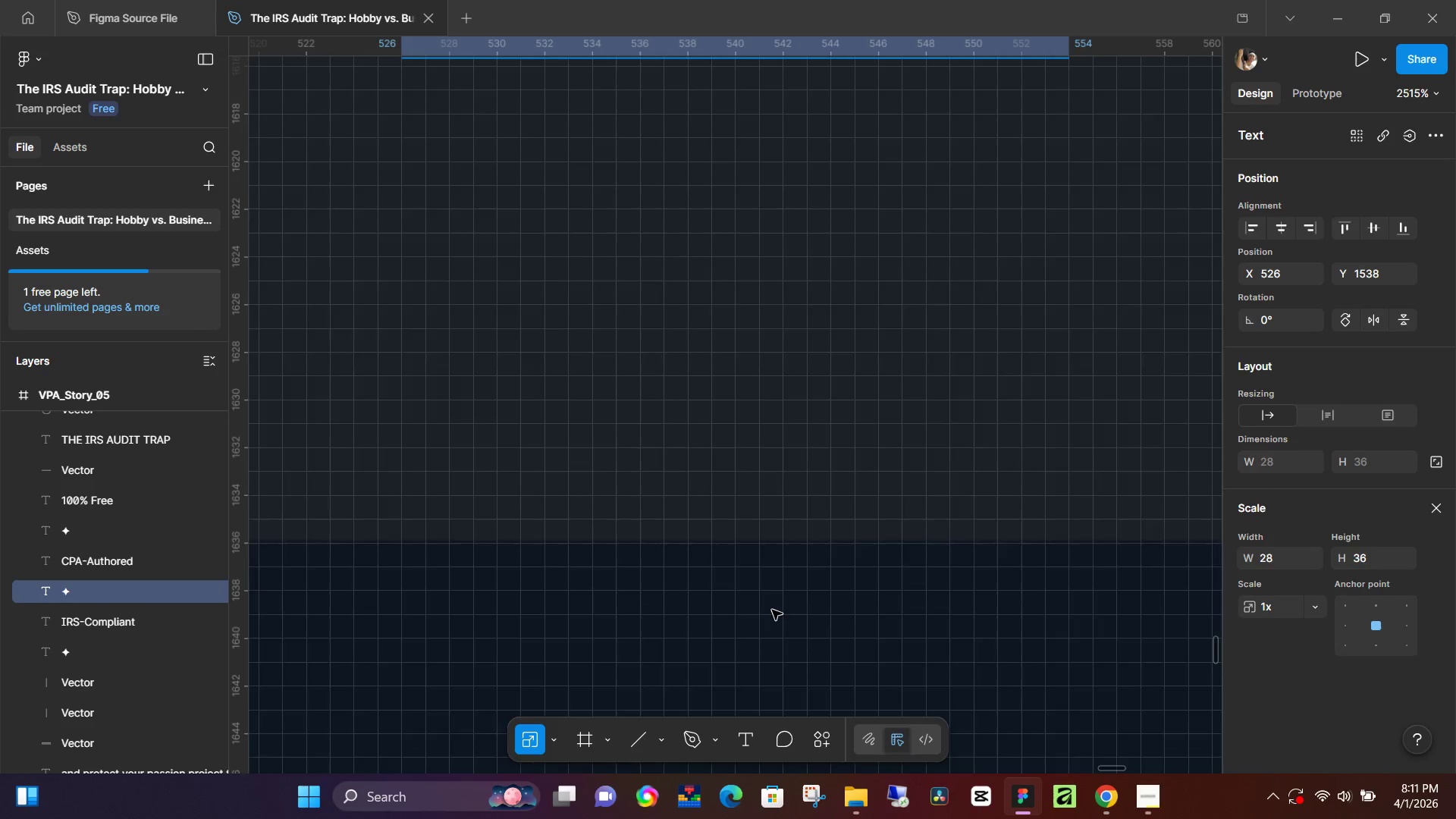 
scroll: coordinate [772, 610], scroll_direction: up, amount: 14.0
 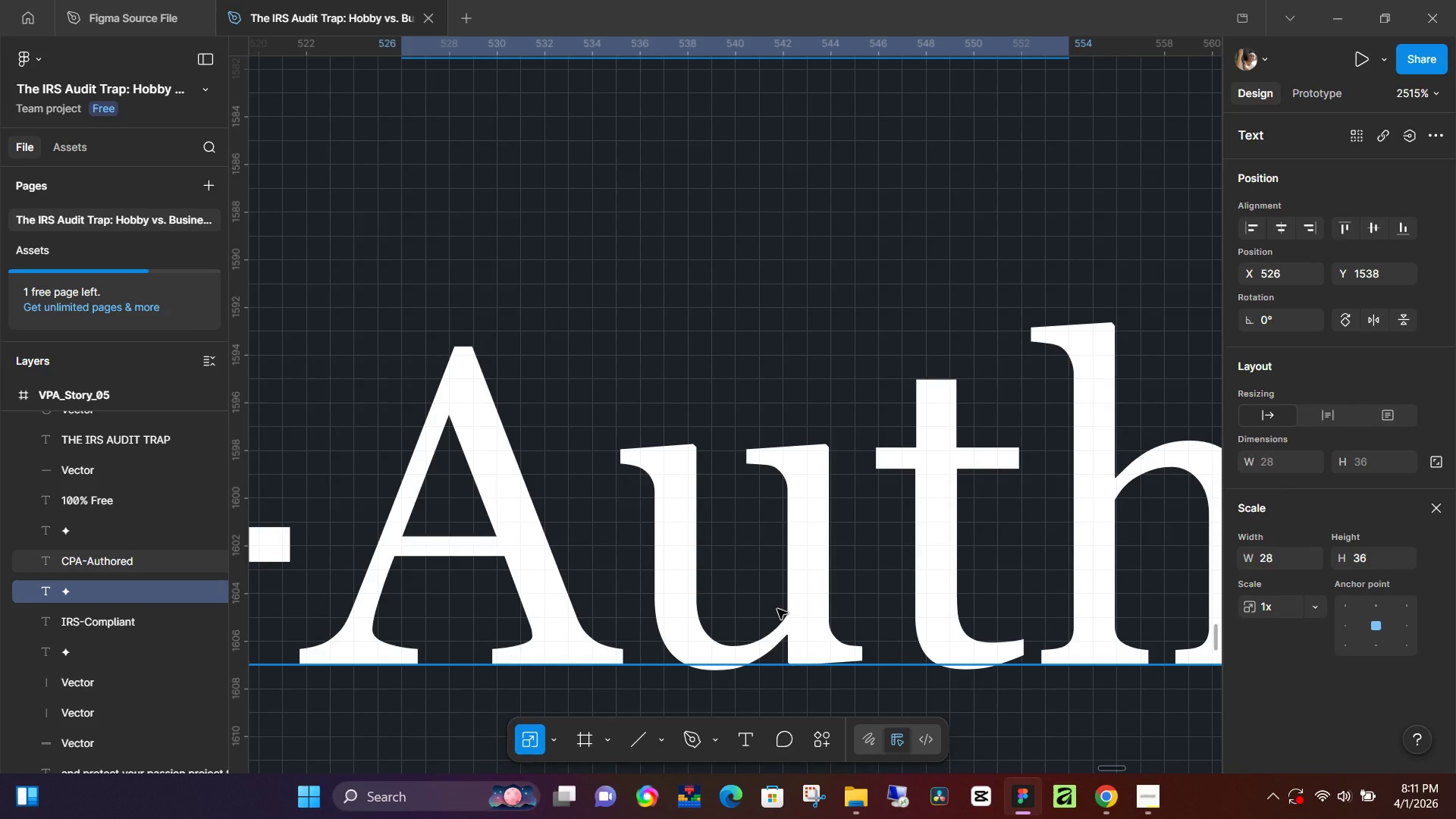 
wait(5.18)
 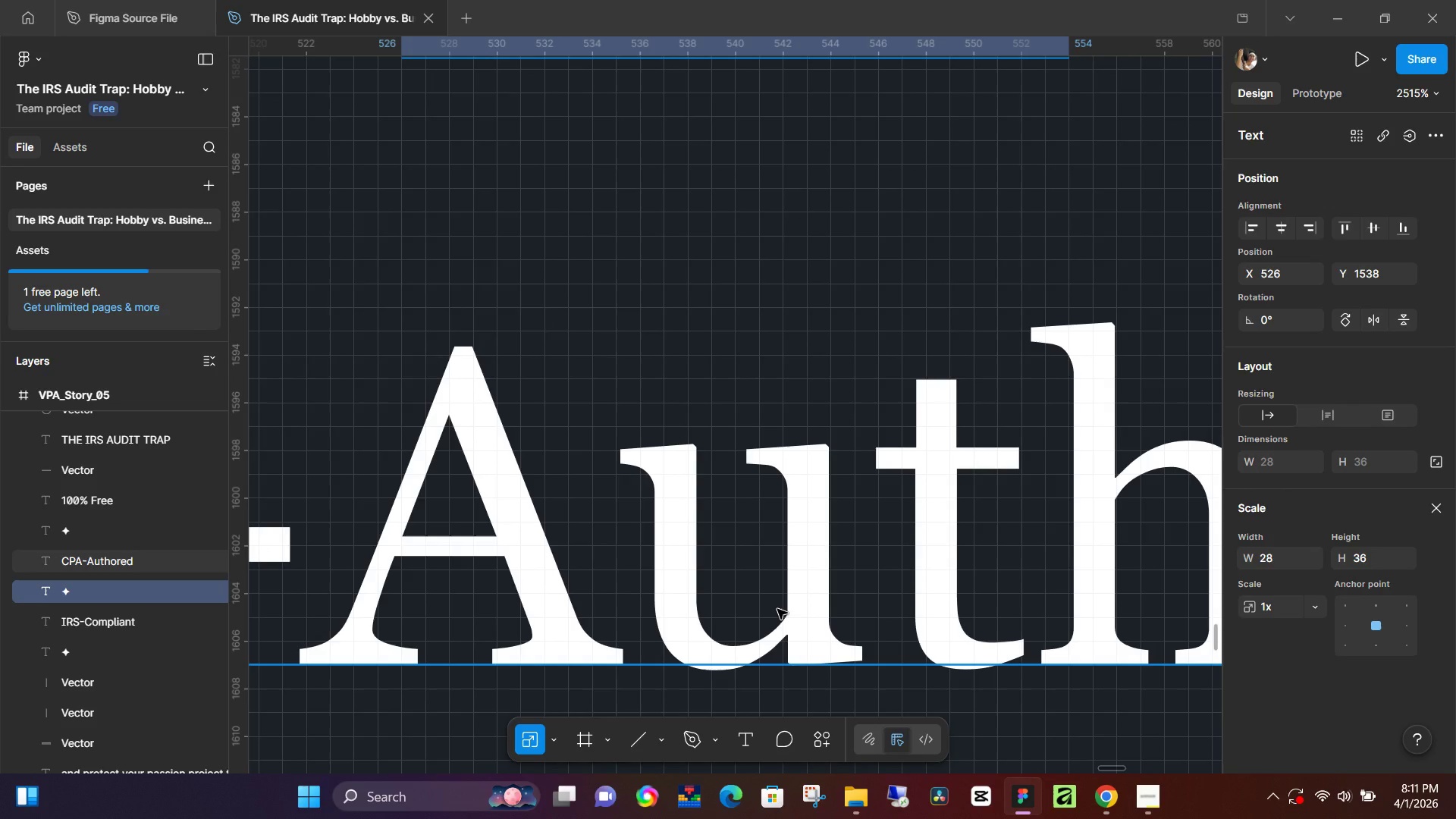 
scroll: coordinate [777, 609], scroll_direction: up, amount: 2.0
 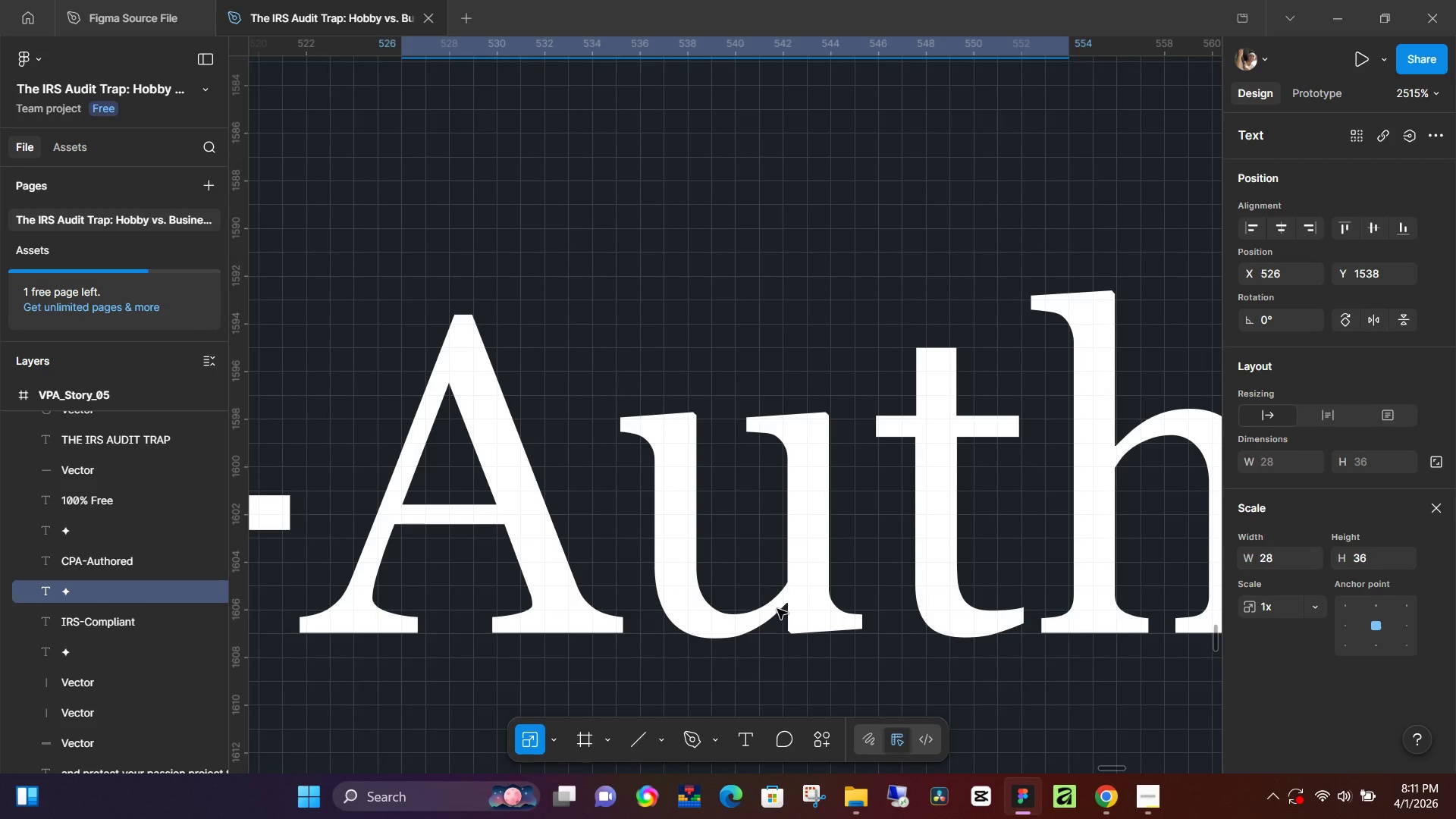 
scroll: coordinate [777, 609], scroll_direction: down, amount: 2.0
 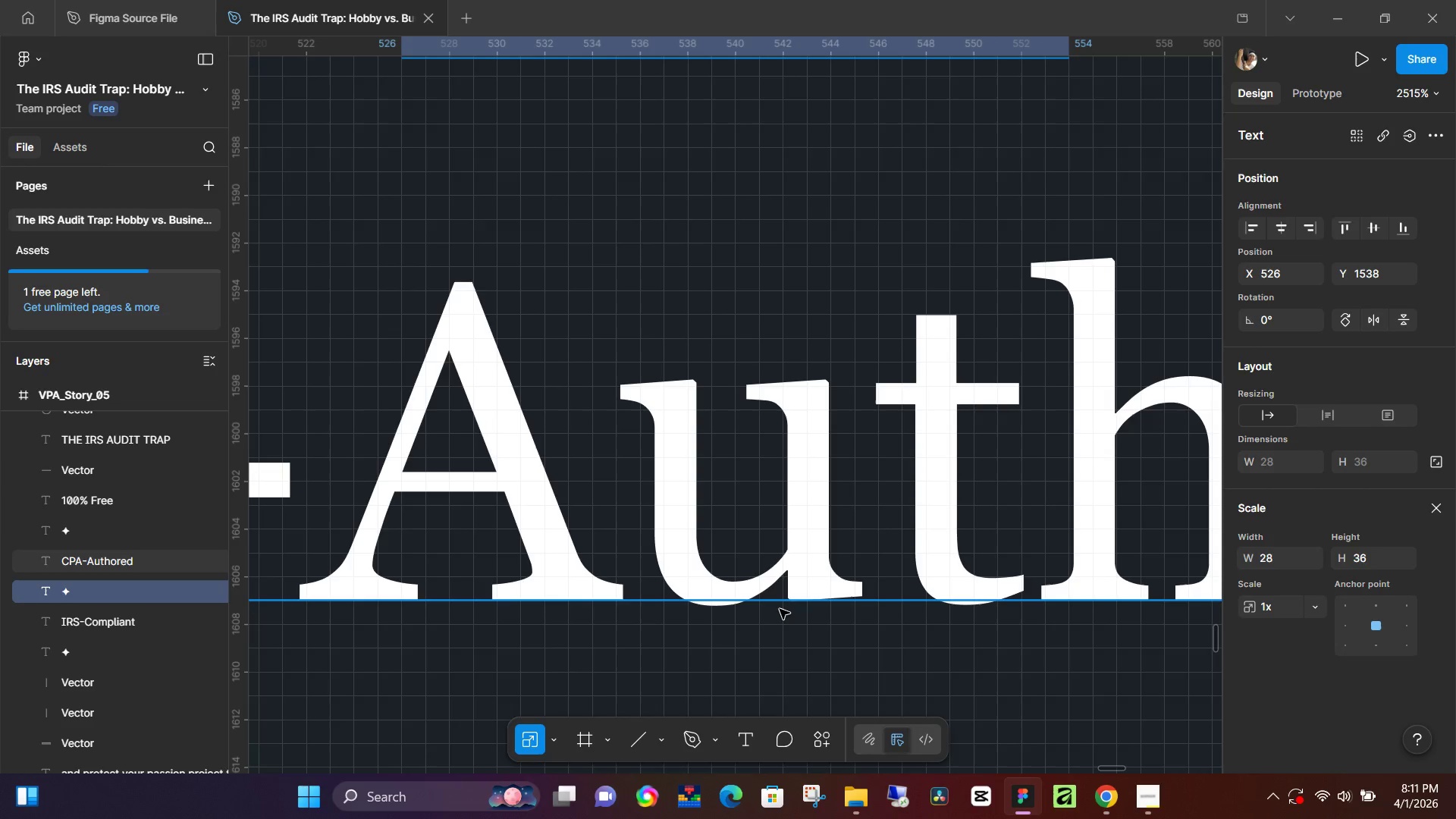 
scroll: coordinate [781, 610], scroll_direction: up, amount: 8.0
 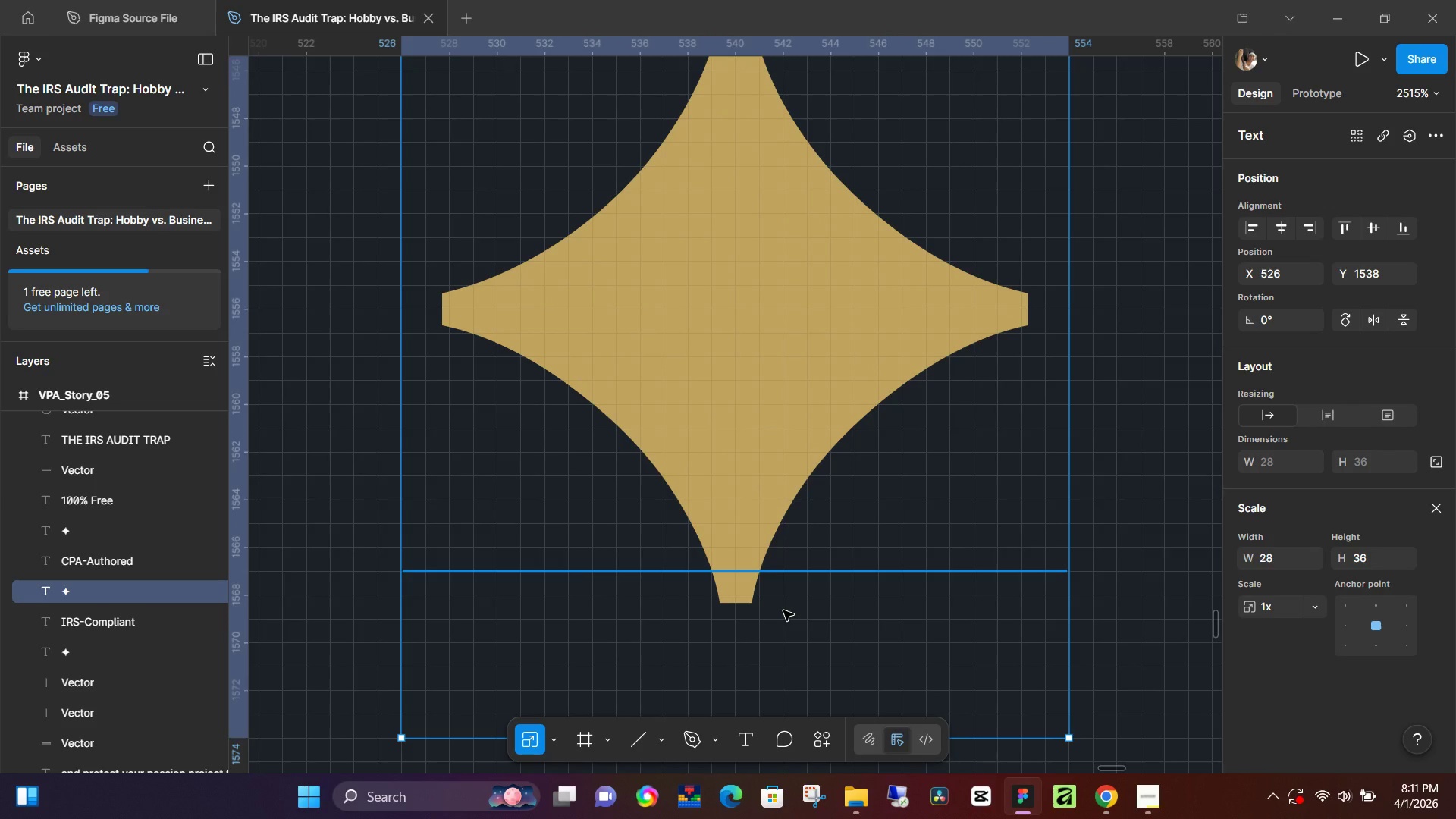 
key(Shift+1)
 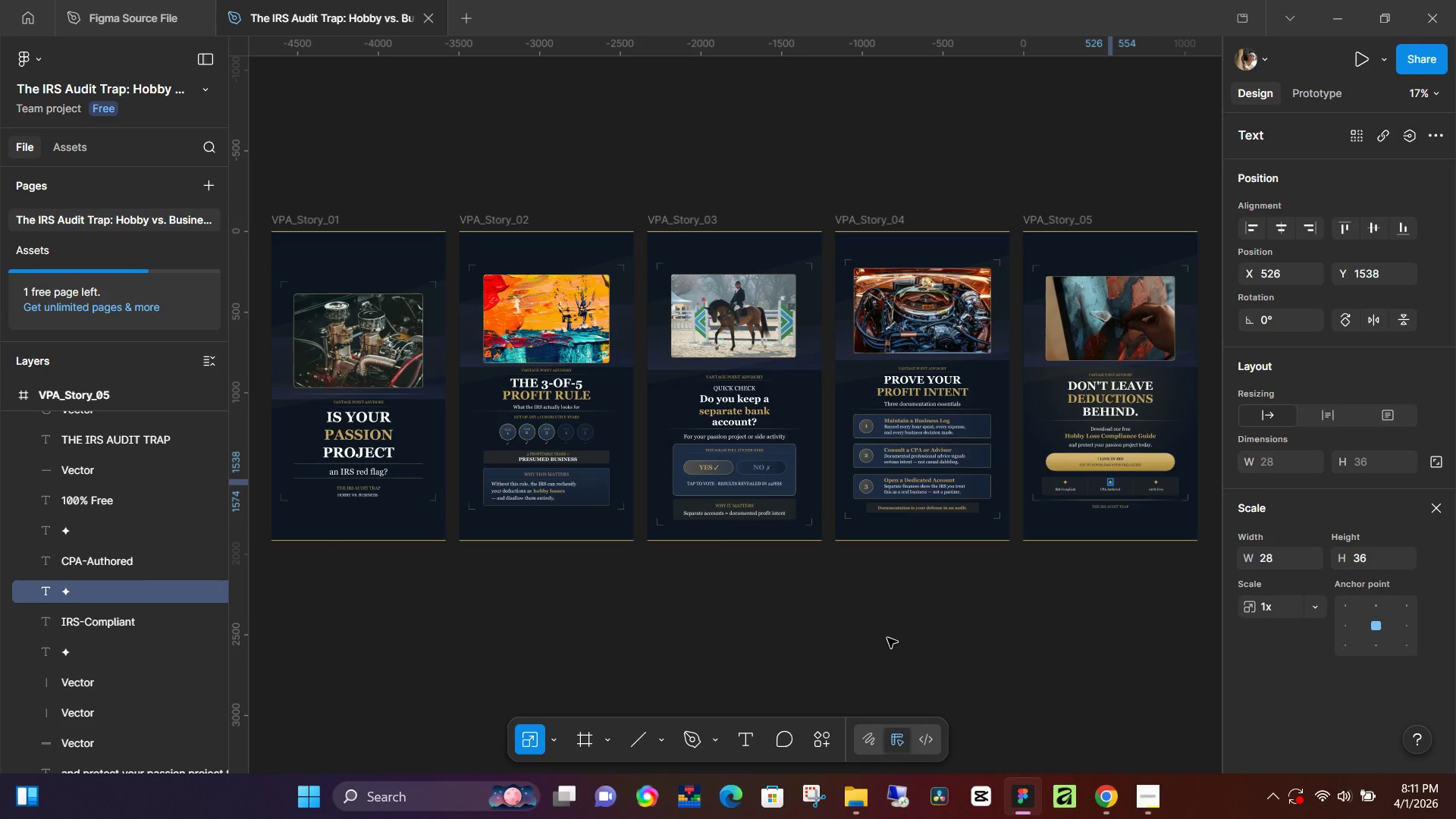 
wait(10.77)
 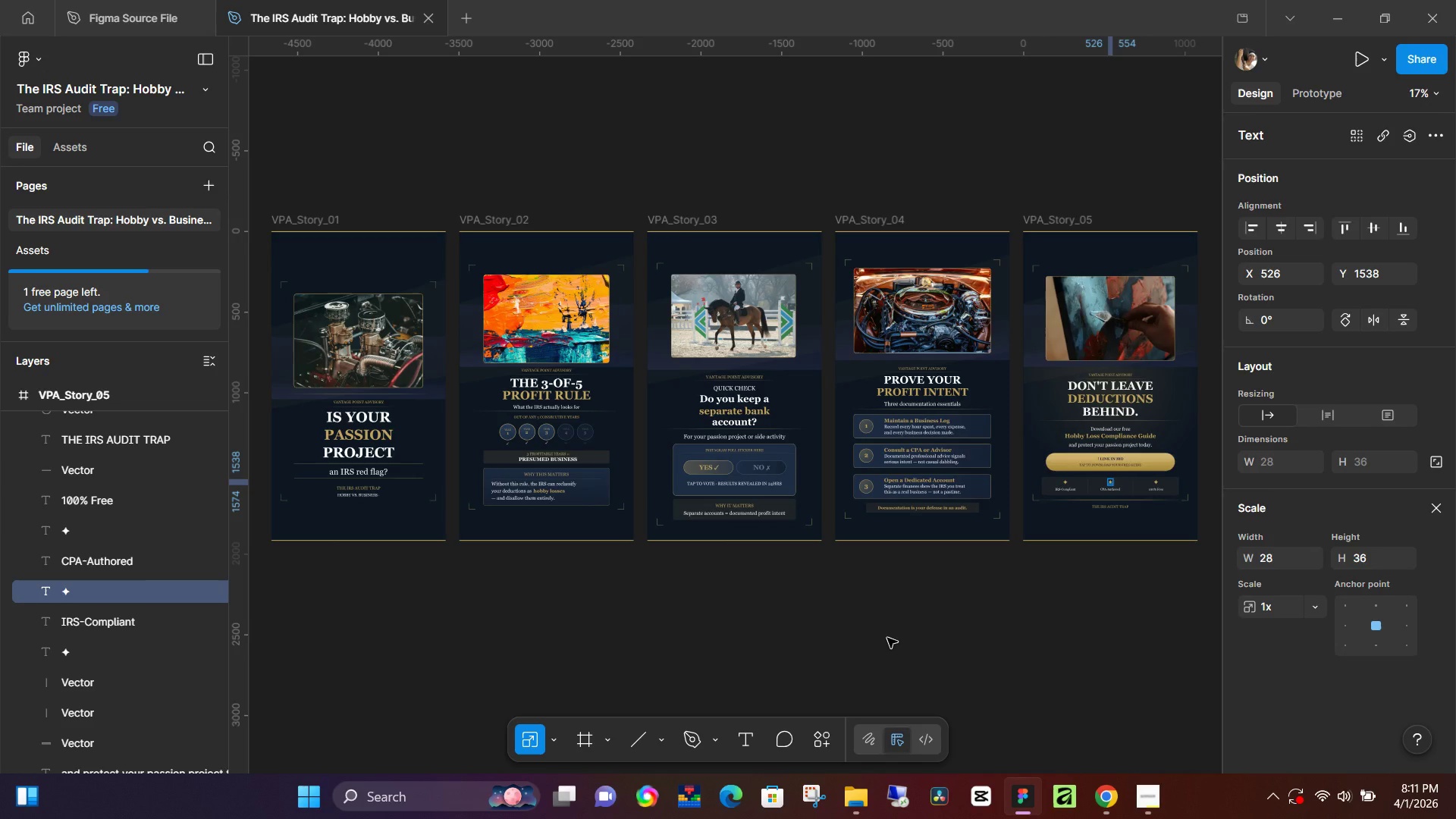 
scroll: coordinate [900, 650], scroll_direction: down, amount: 3.0
 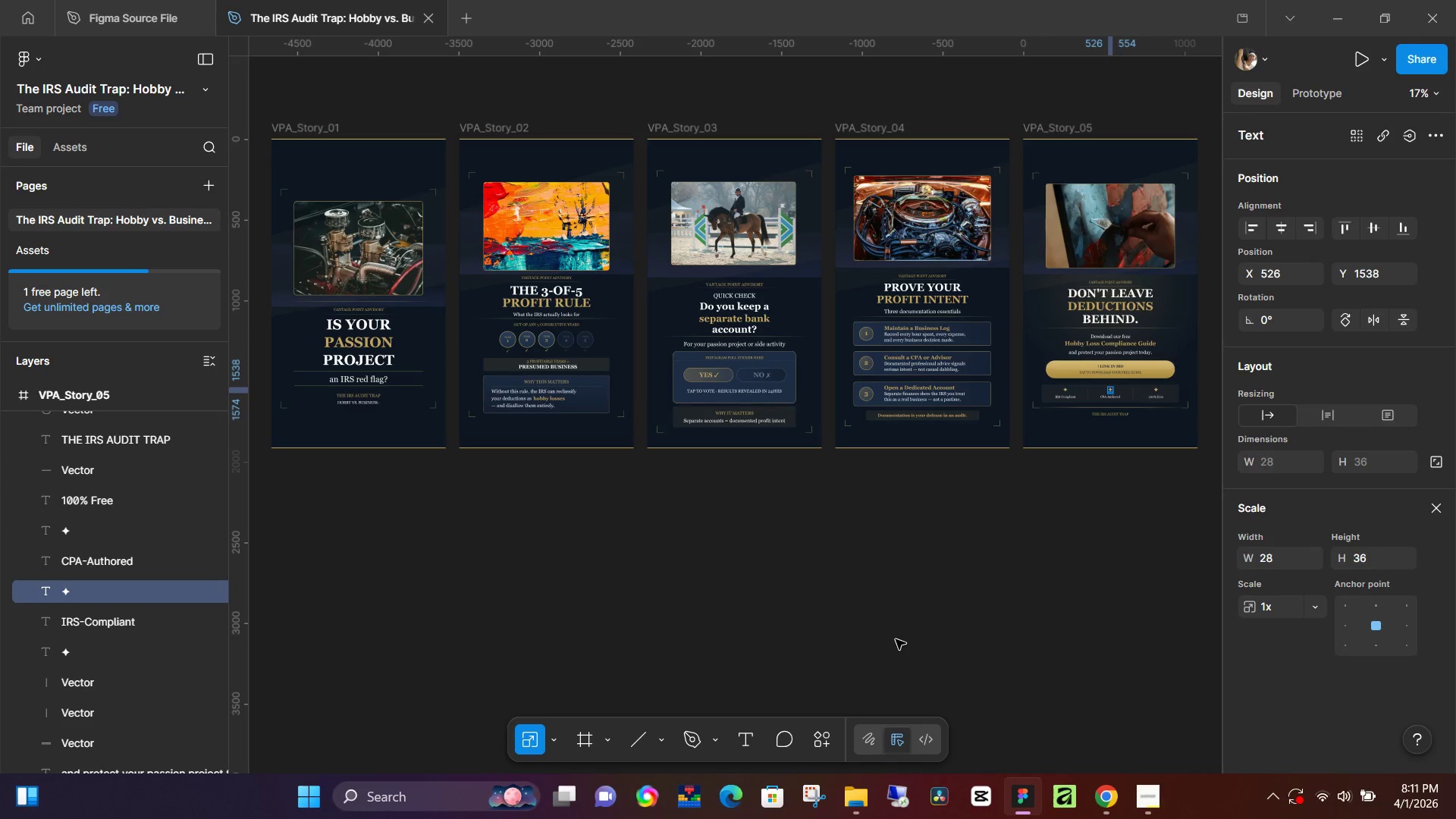 
scroll: coordinate [896, 645], scroll_direction: none, amount: 0.0
 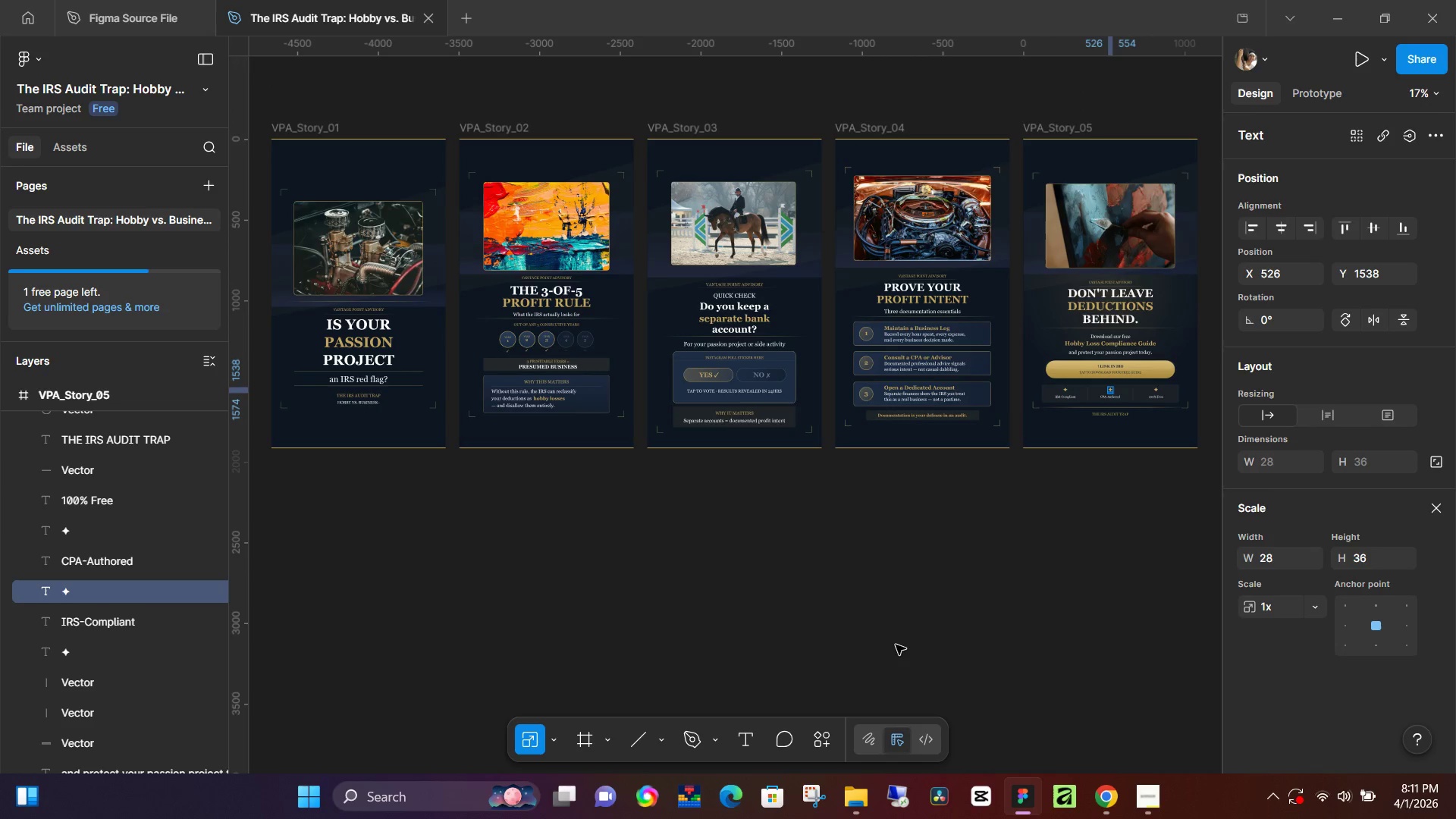 
left_click([929, 613])
 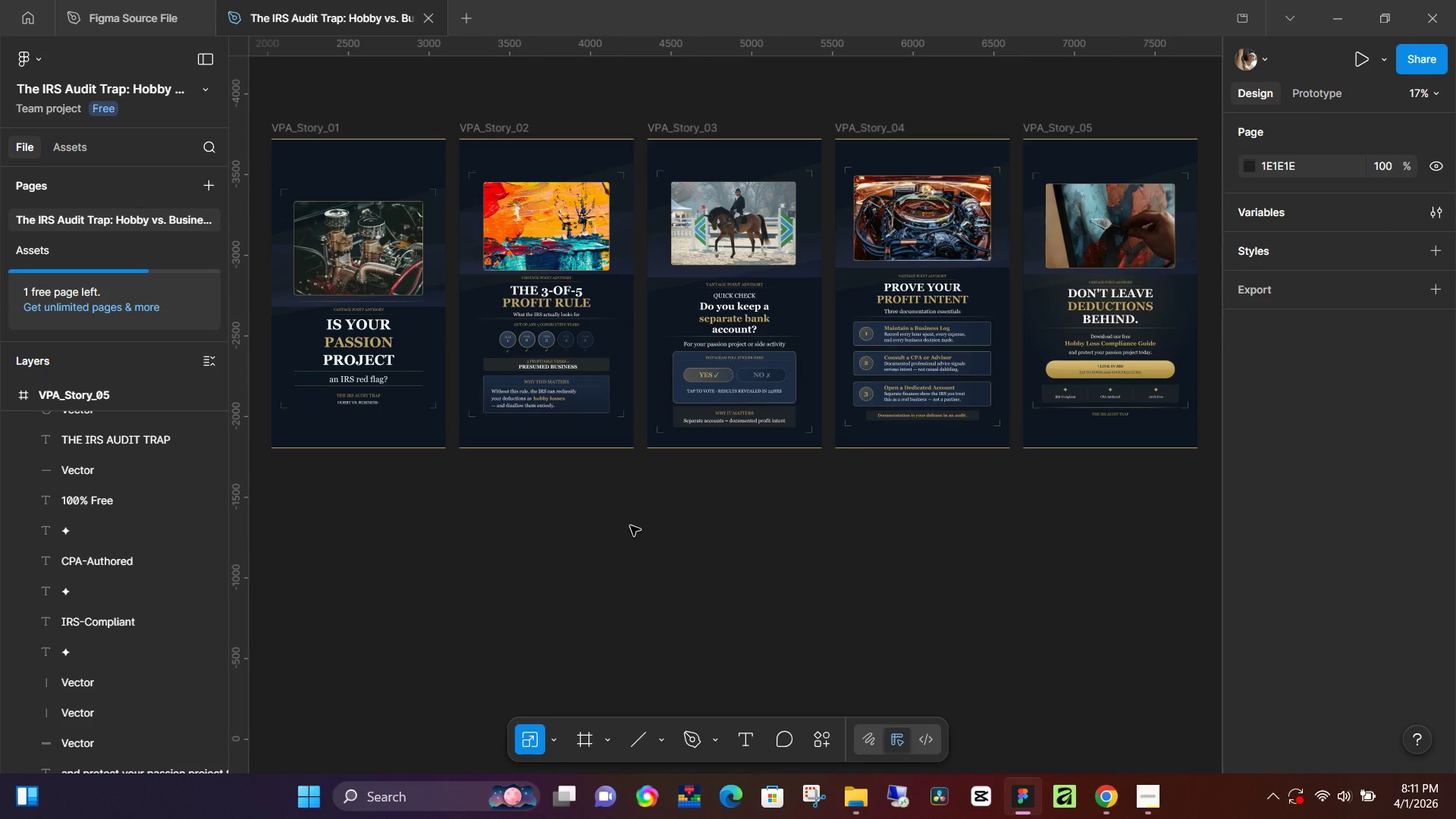 
wait(6.22)
 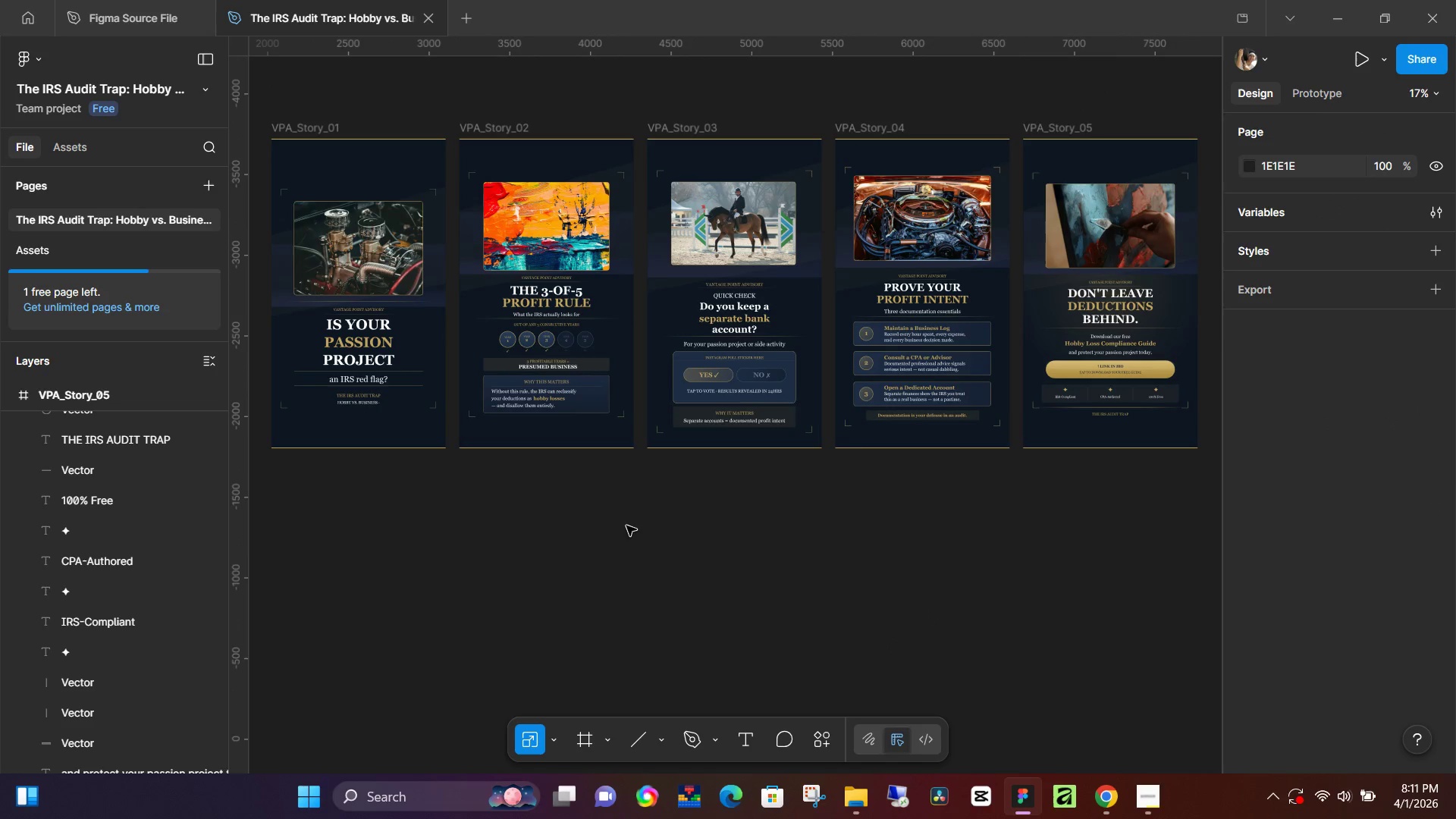 
hold_key(key=Space, duration=1.5)
 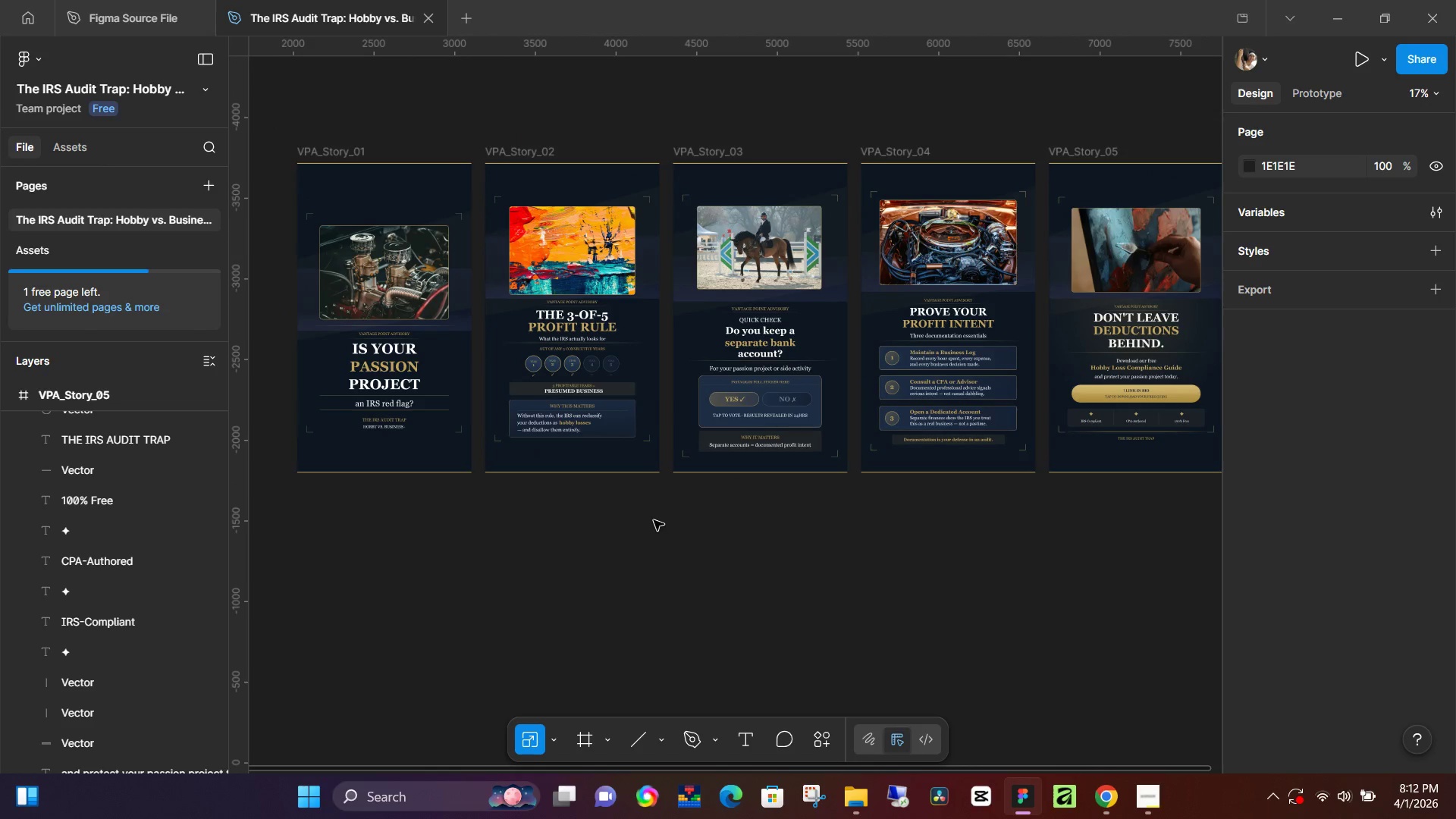 
left_click_drag(start_coordinate=[541, 528], to_coordinate=[567, 551])
 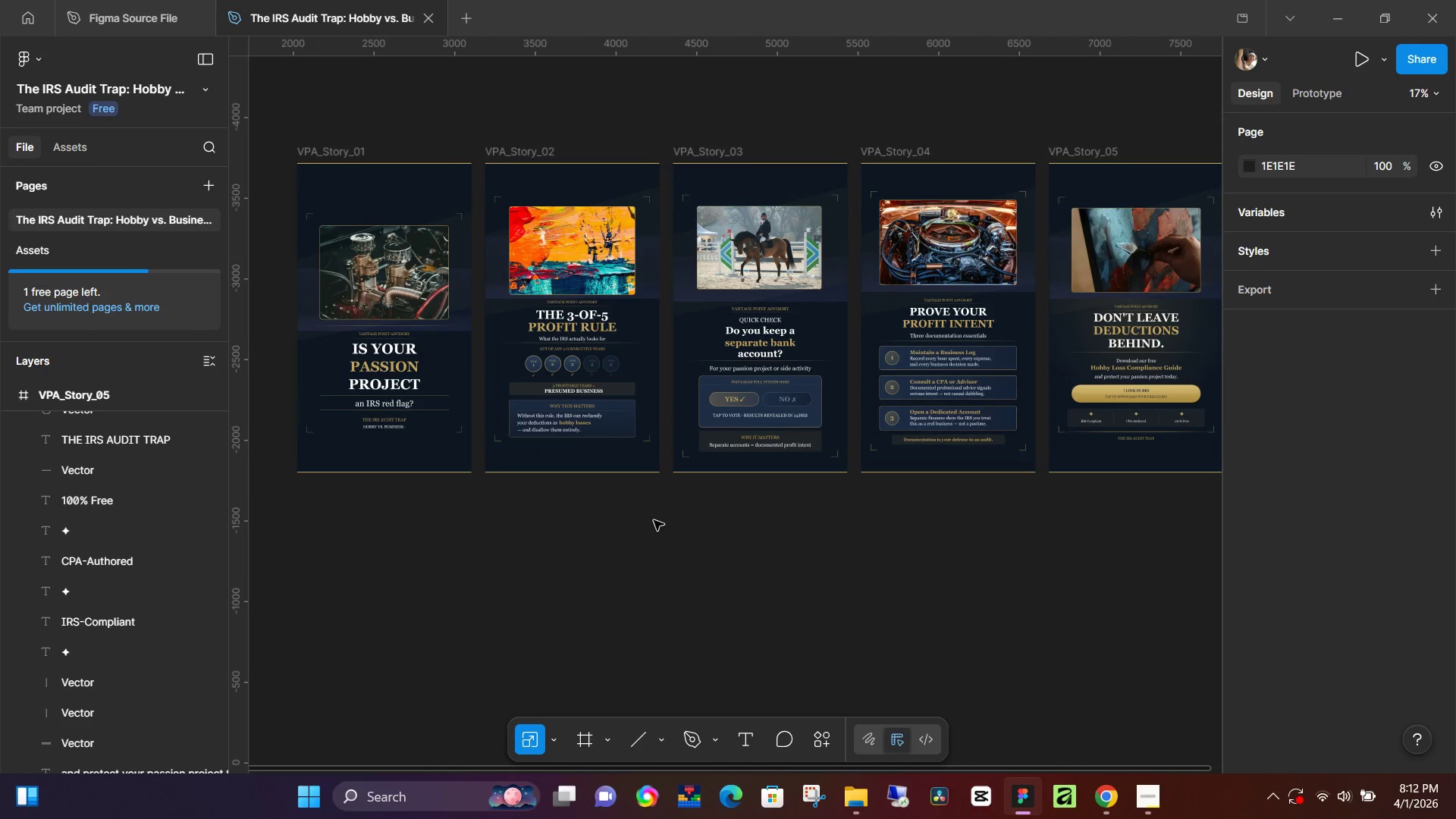 
key(Space)
 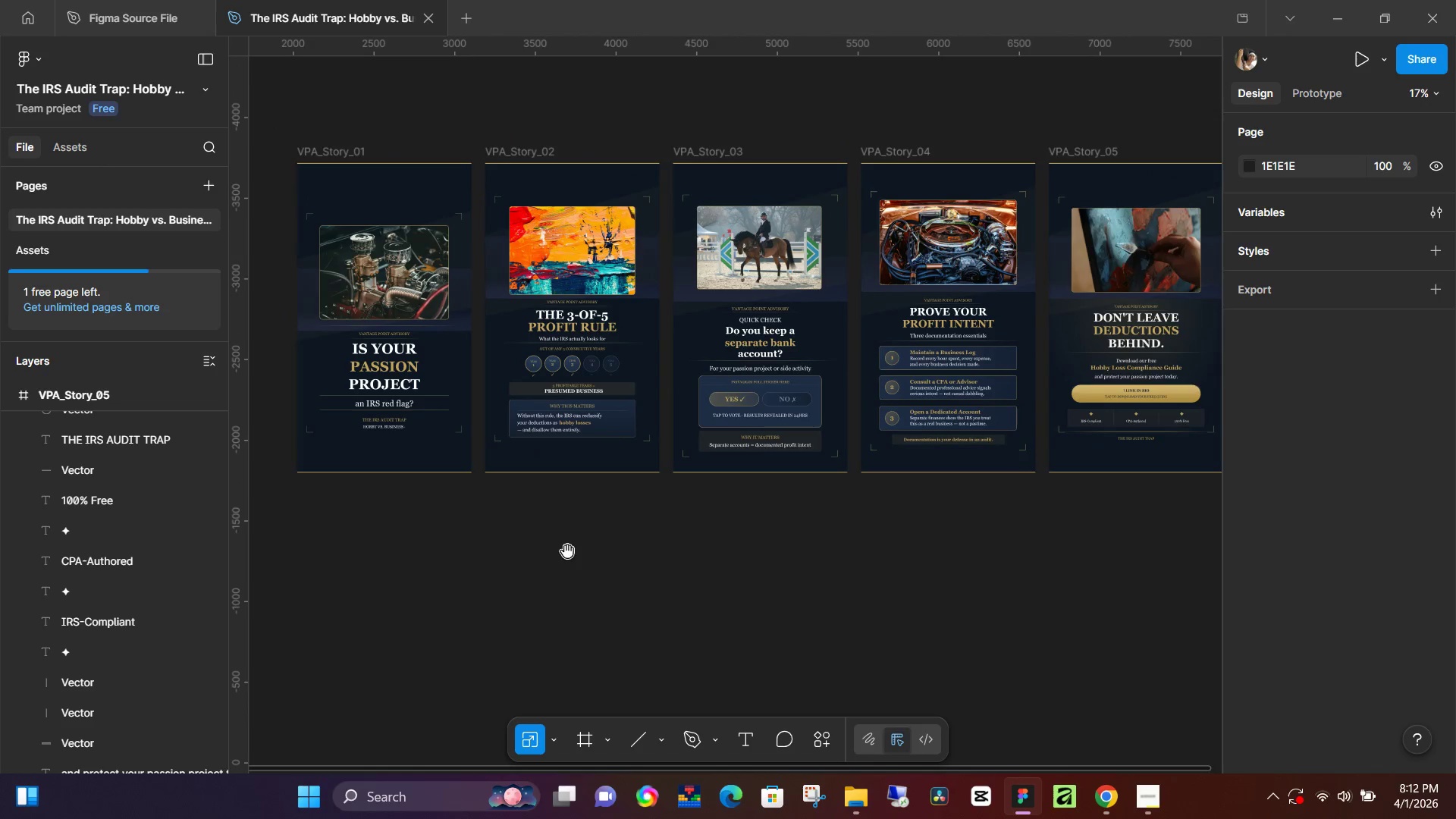 
key(Space)
 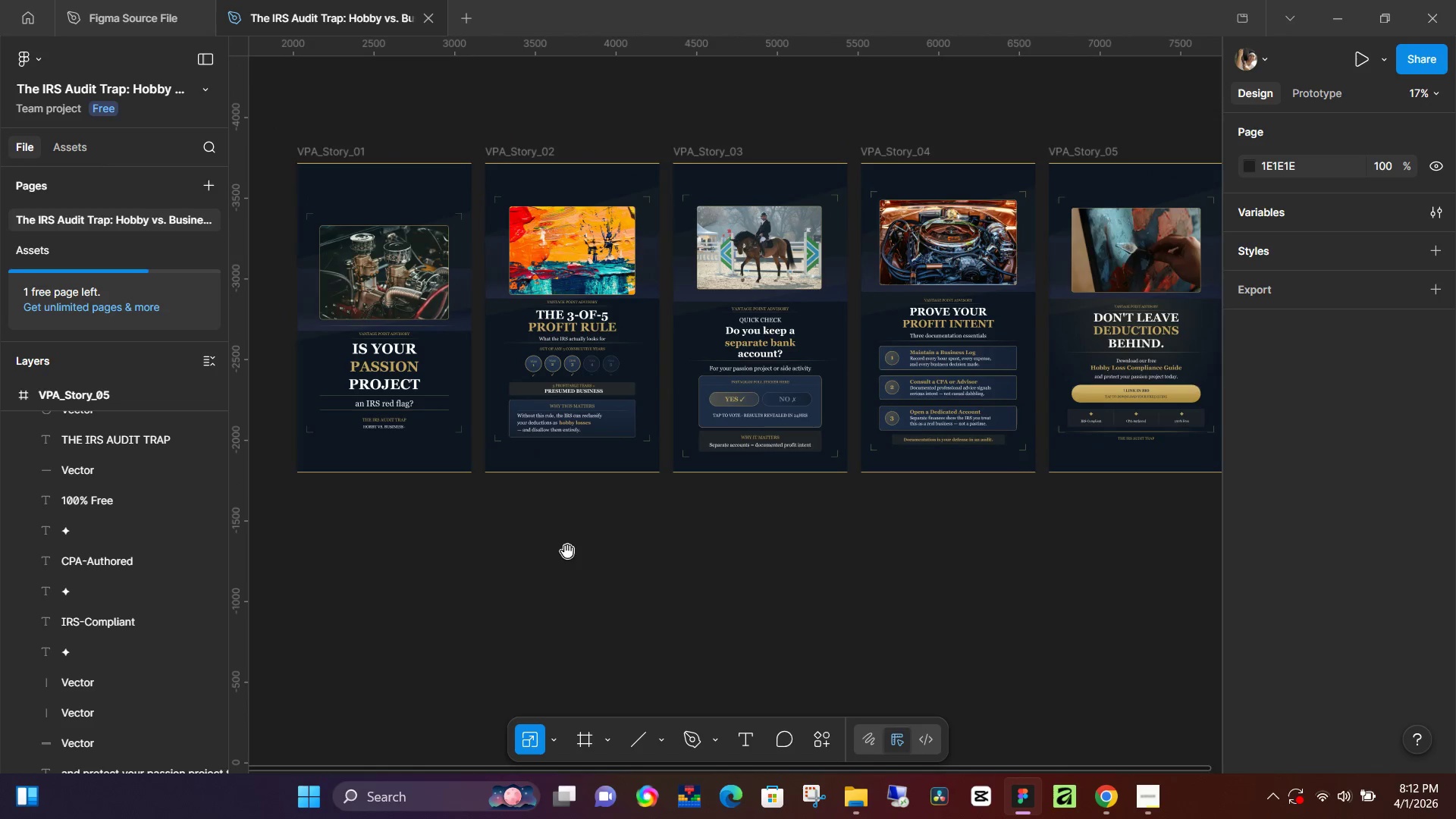 
key(Space)
 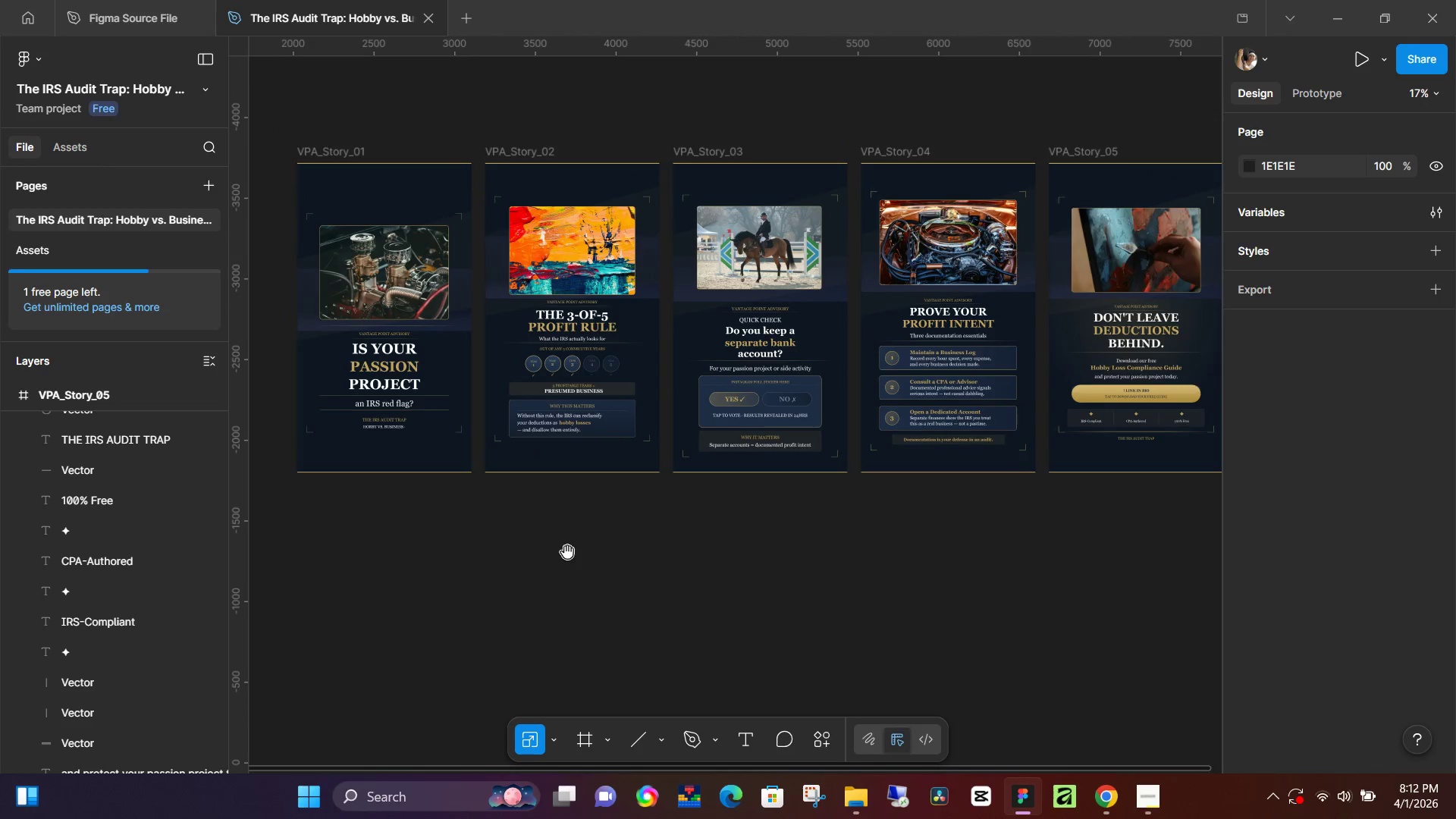 
key(Space)
 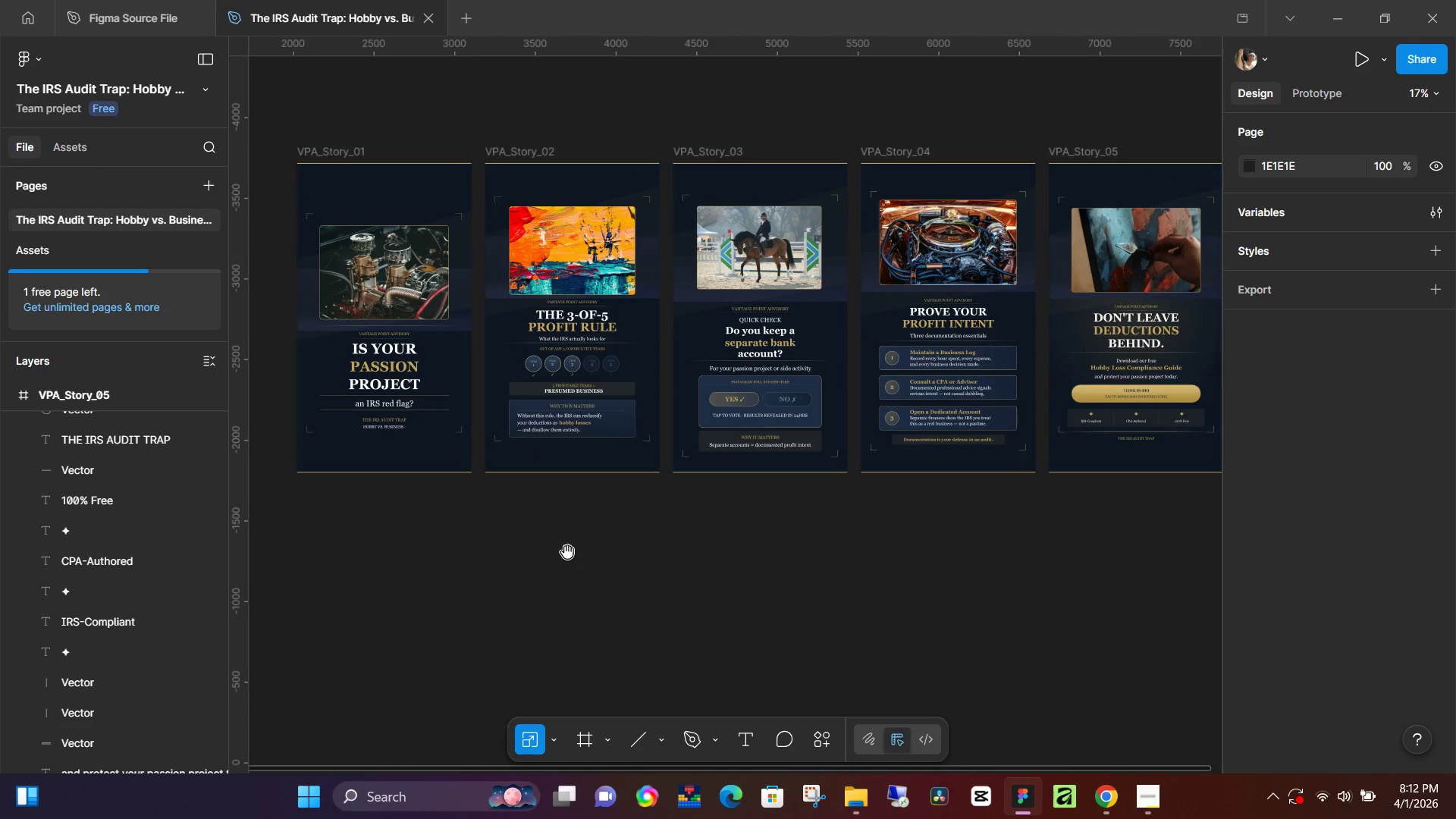 
key(Space)
 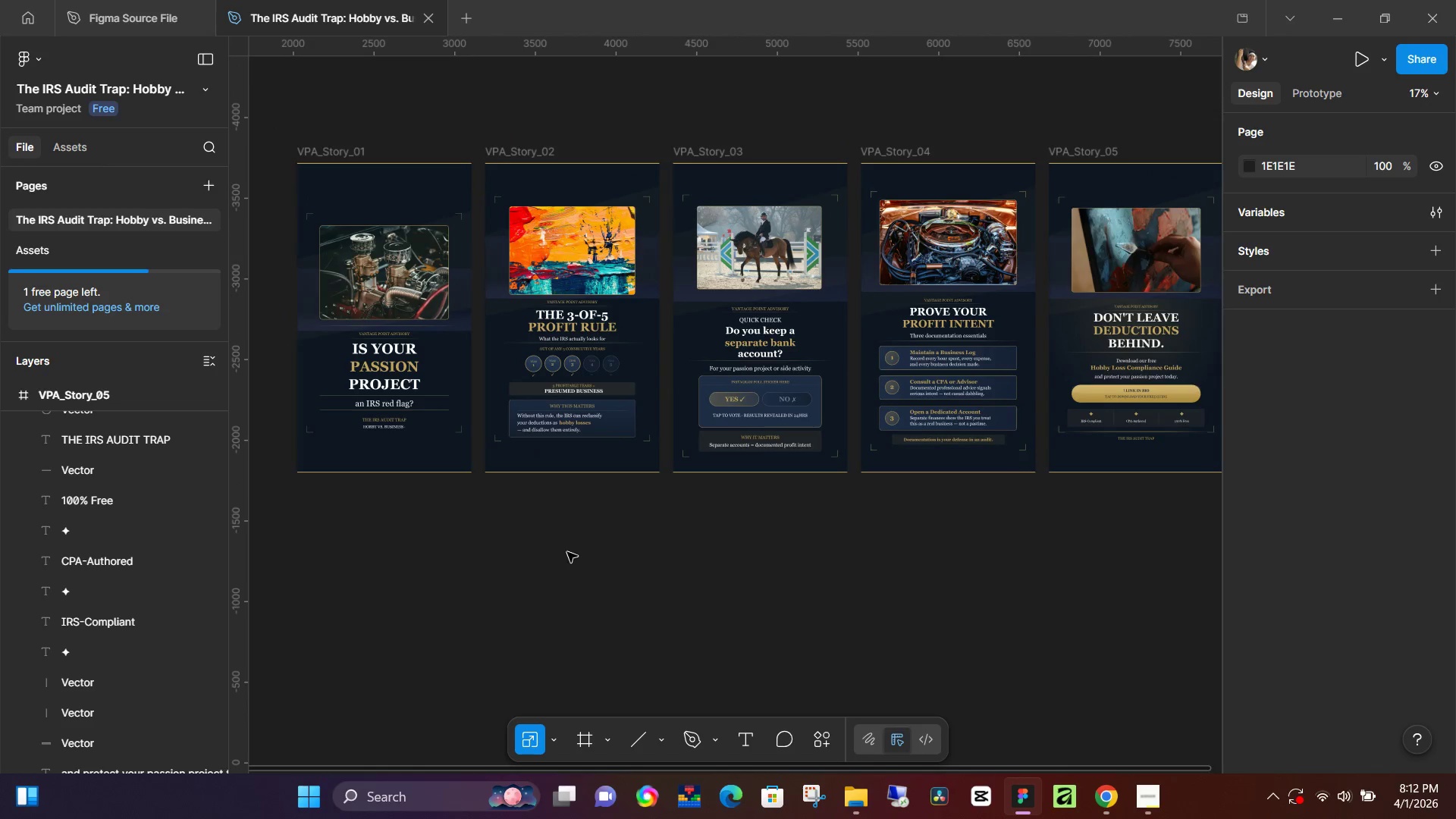 
key(Space)
 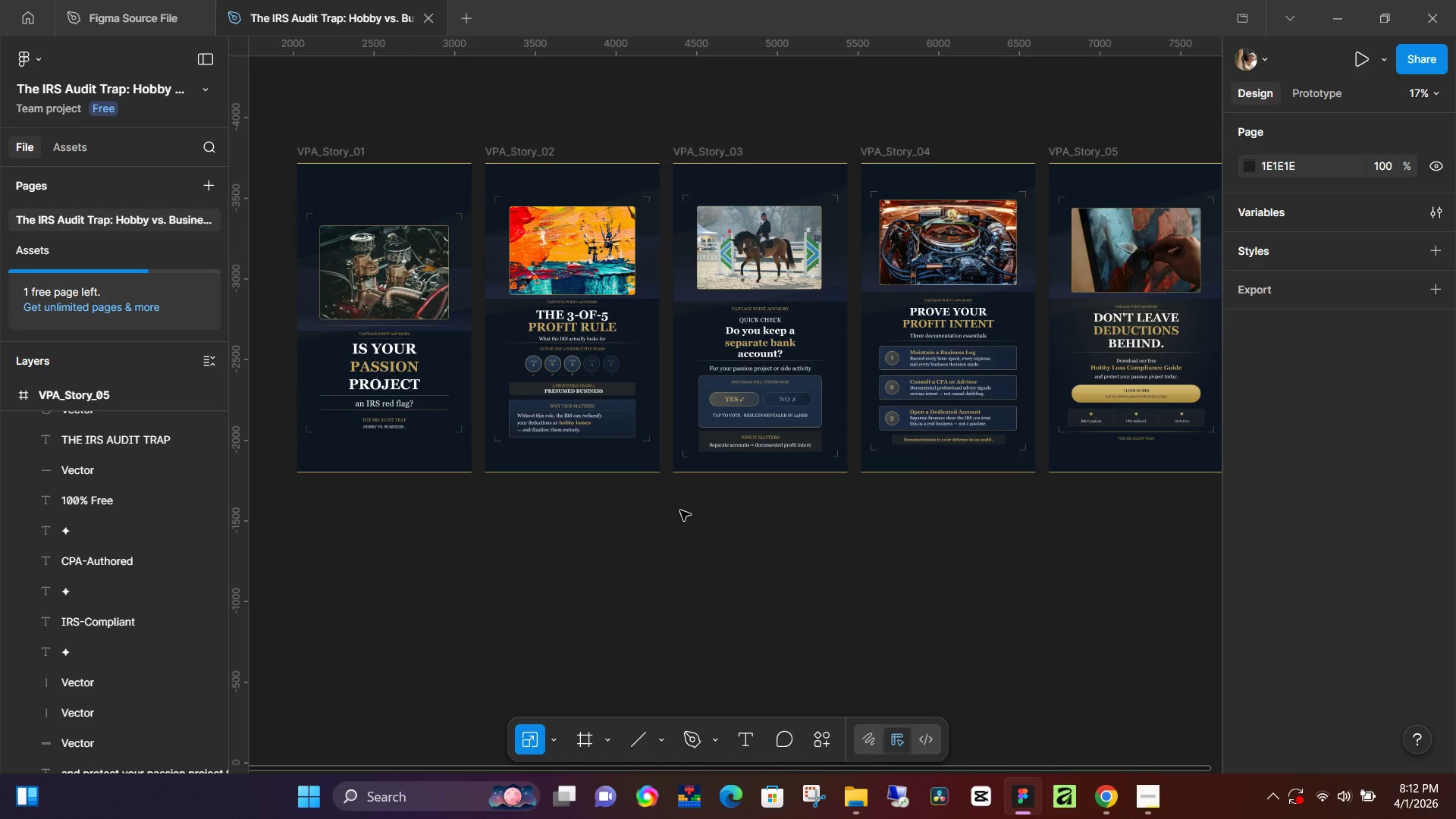 
hold_key(key=Space, duration=1.52)
 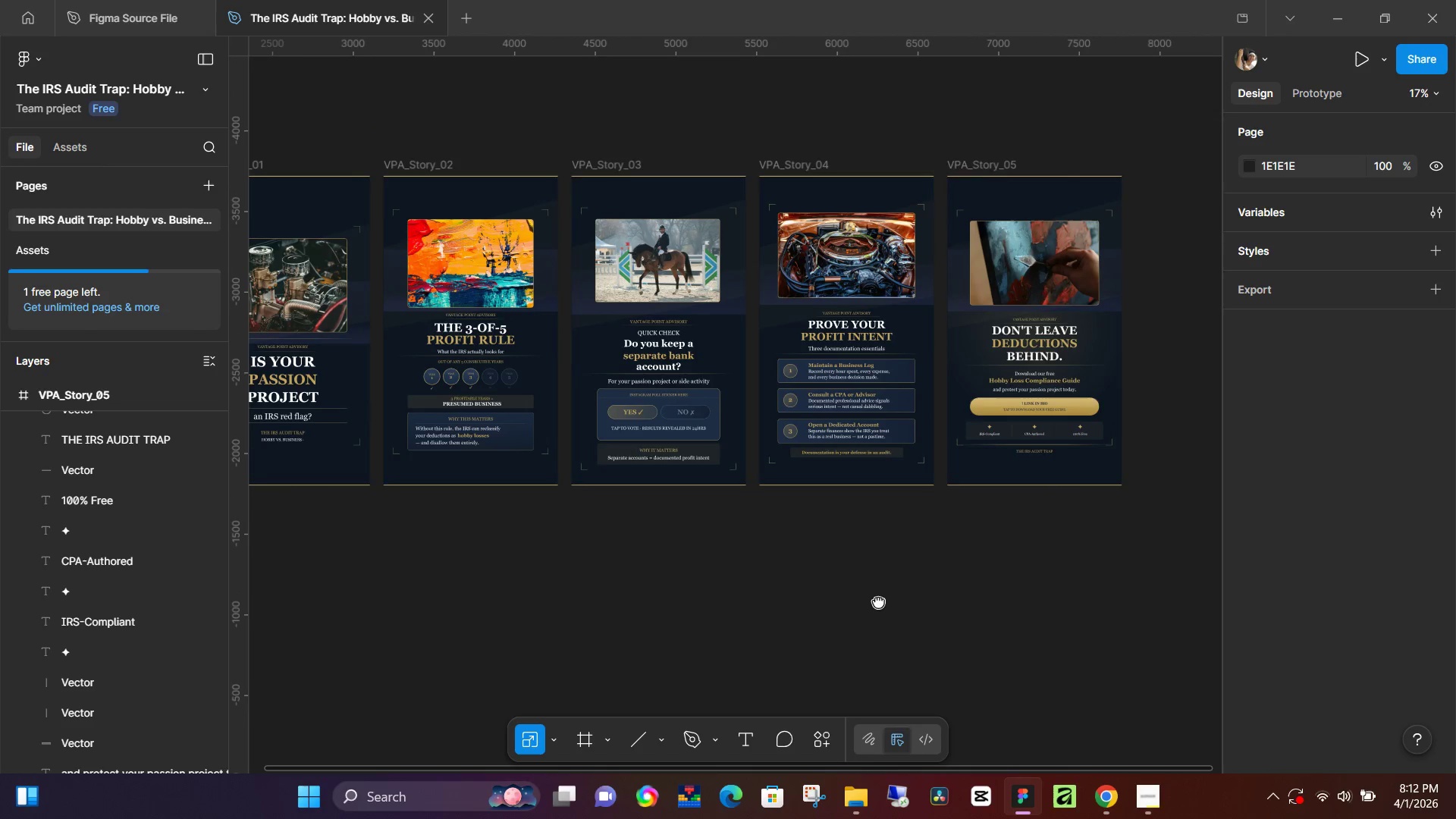 
left_click_drag(start_coordinate=[974, 588], to_coordinate=[883, 602])
 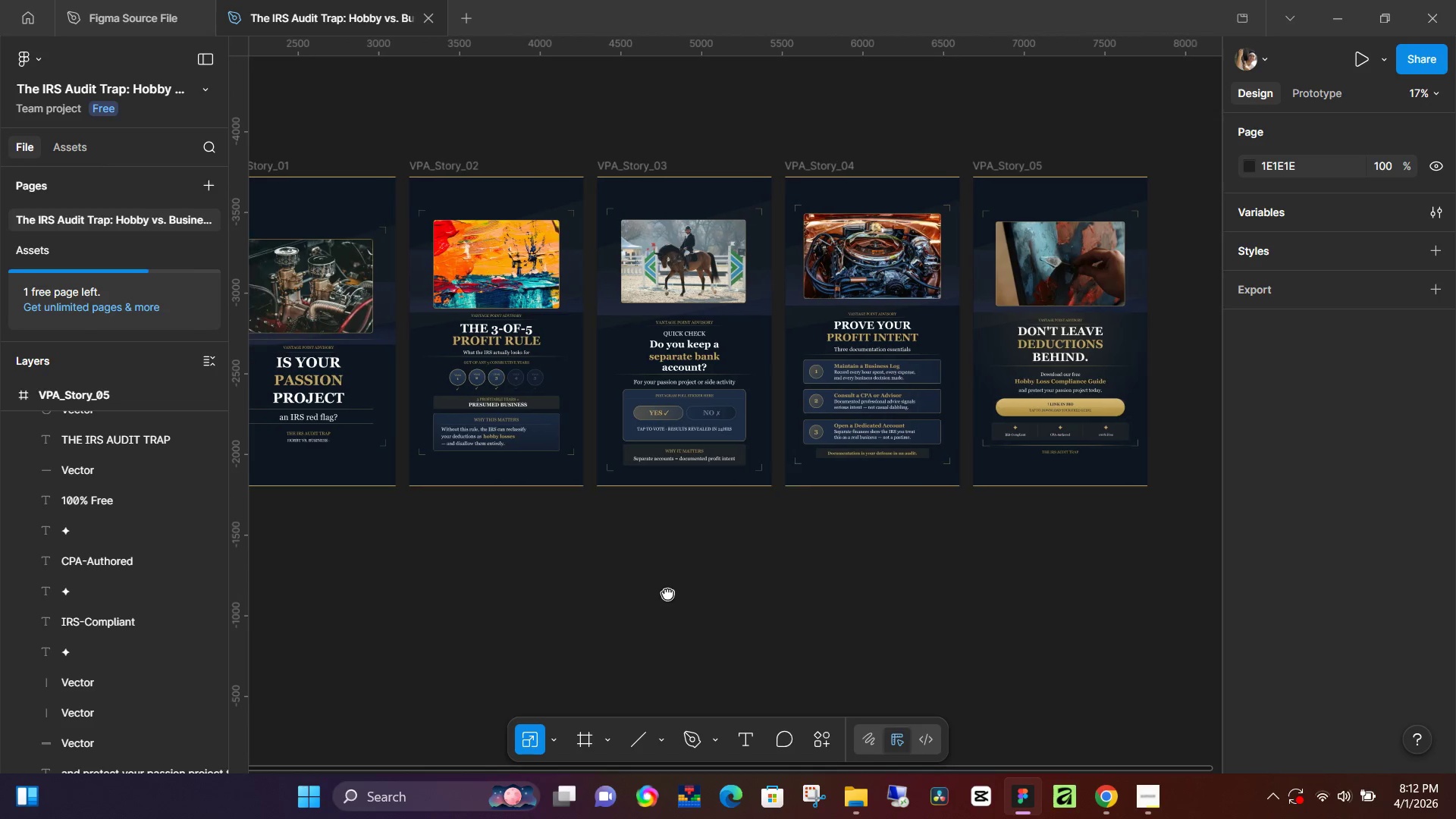 
hold_key(key=Space, duration=1.5)
 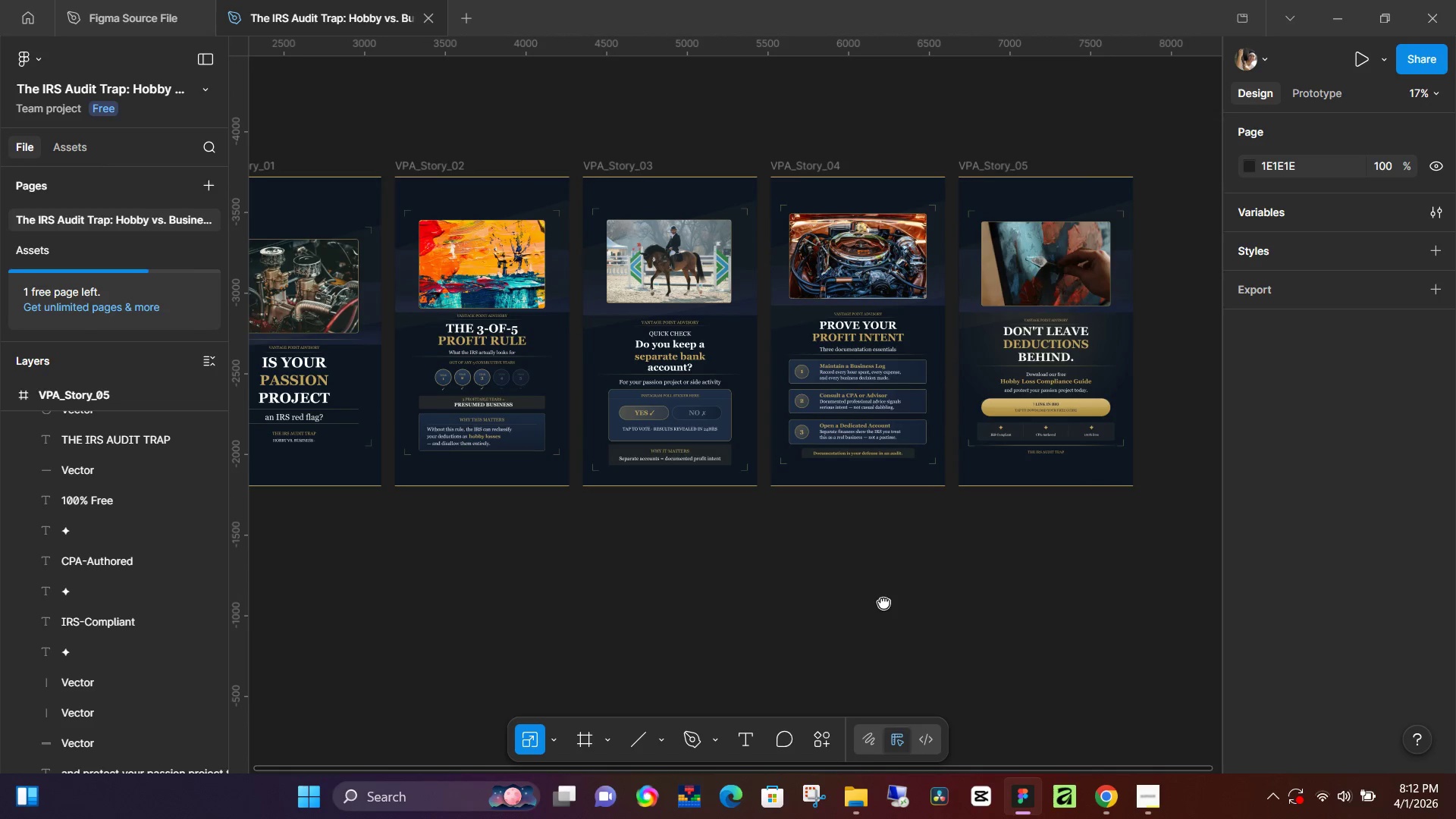 
hold_key(key=Space, duration=1.5)
 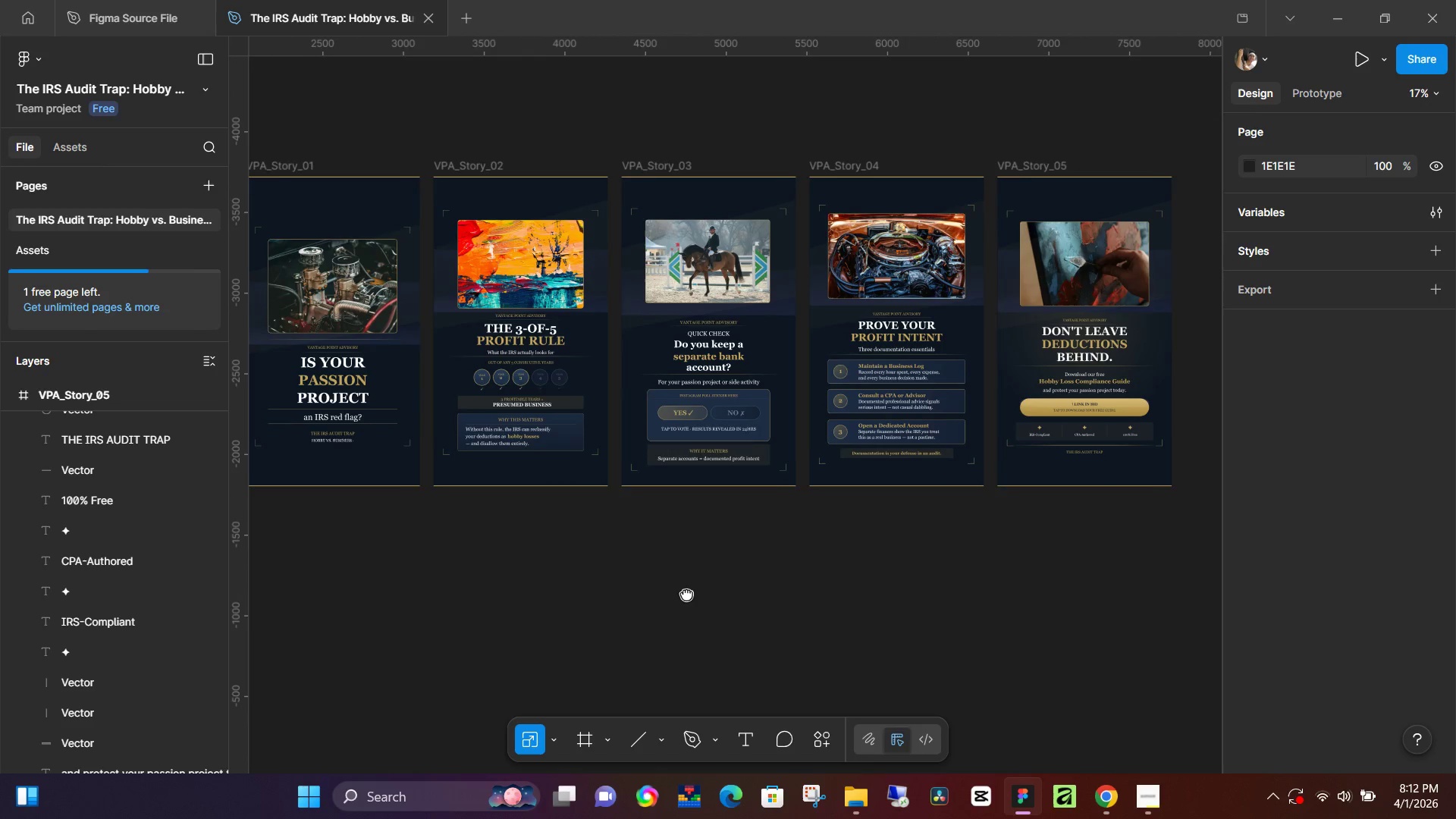 
left_click_drag(start_coordinate=[645, 593], to_coordinate=[879, 627])
 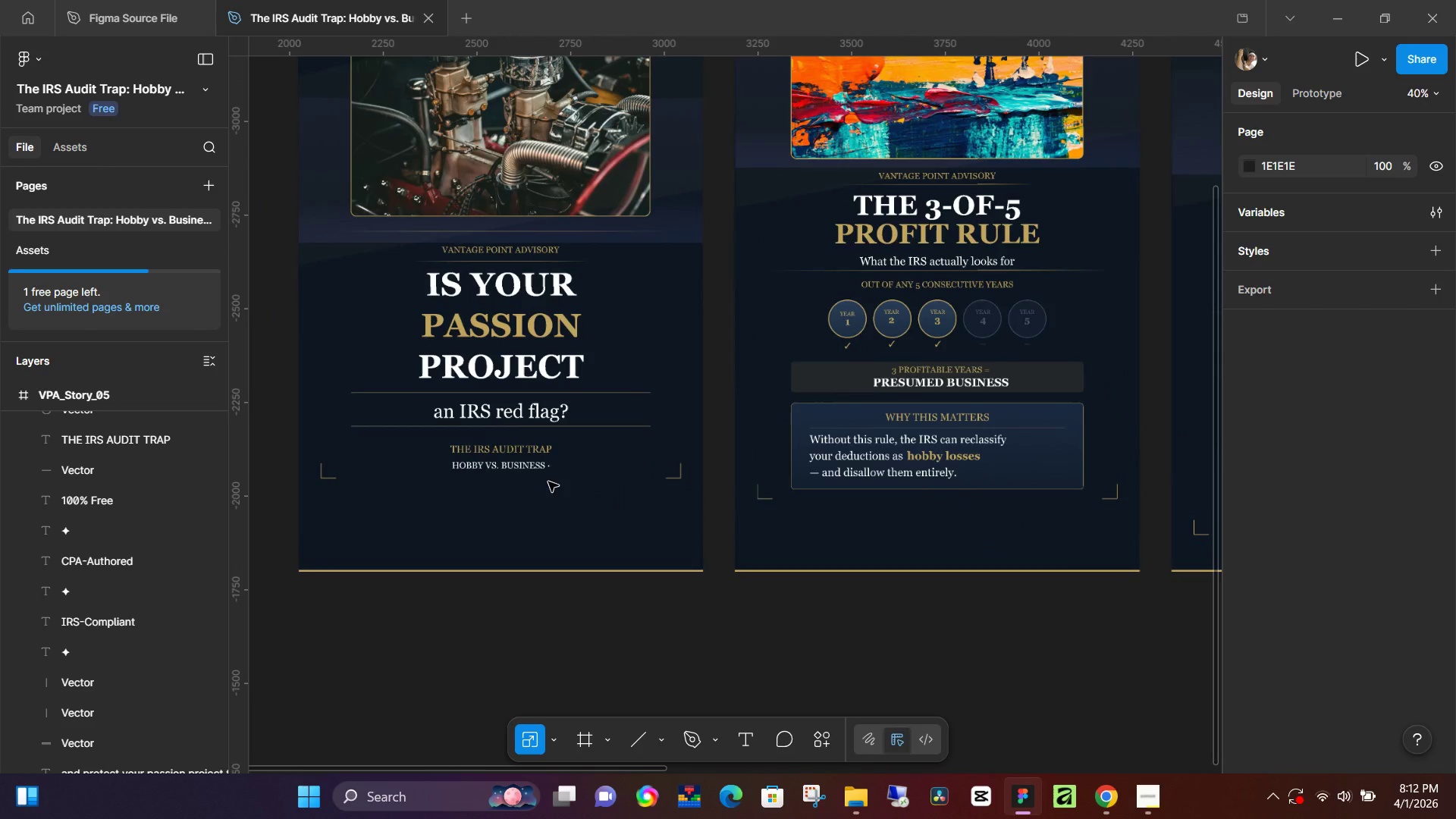 
hold_key(key=Space, duration=1.5)
 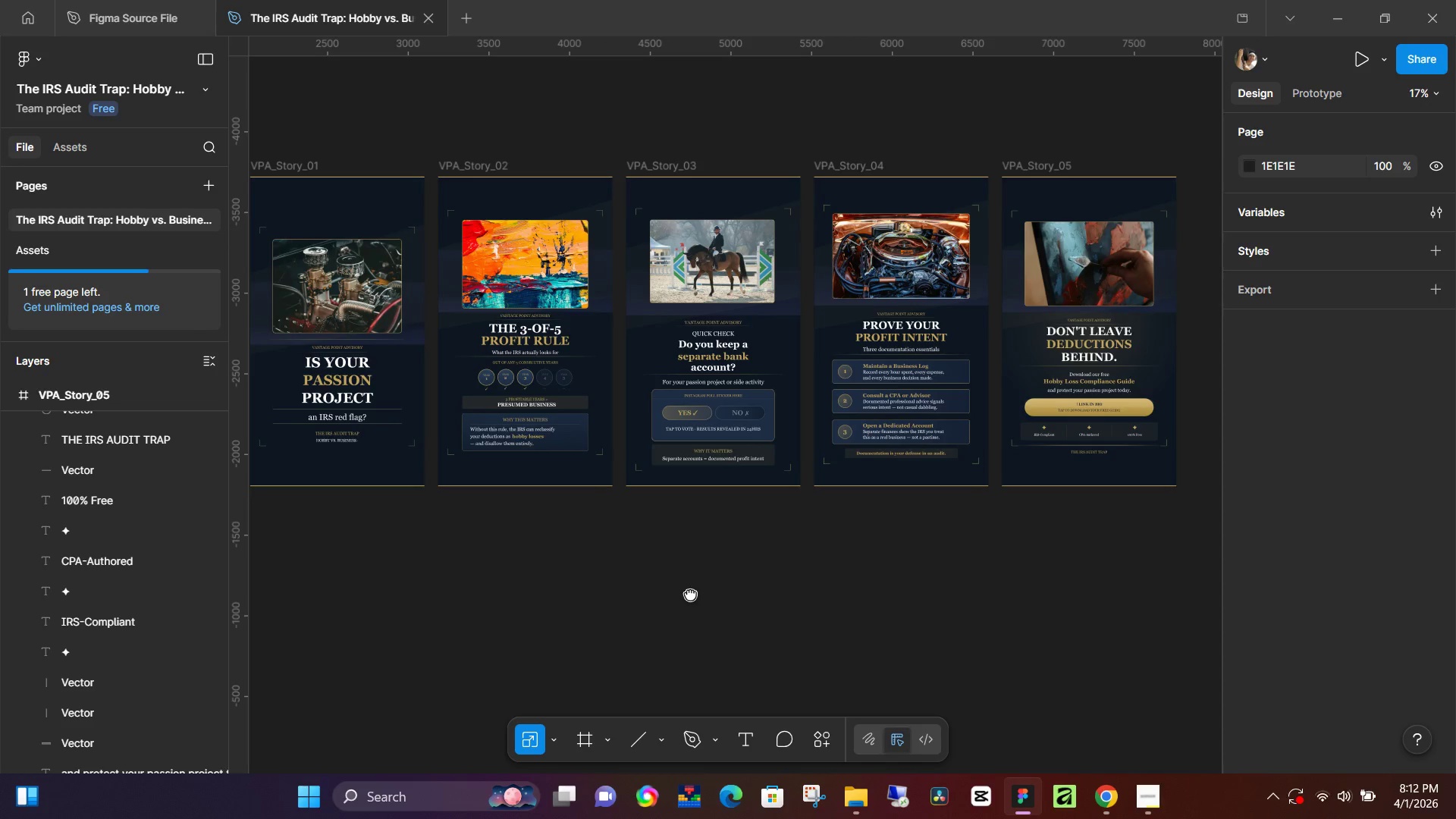 
hold_key(key=Space, duration=1.5)
 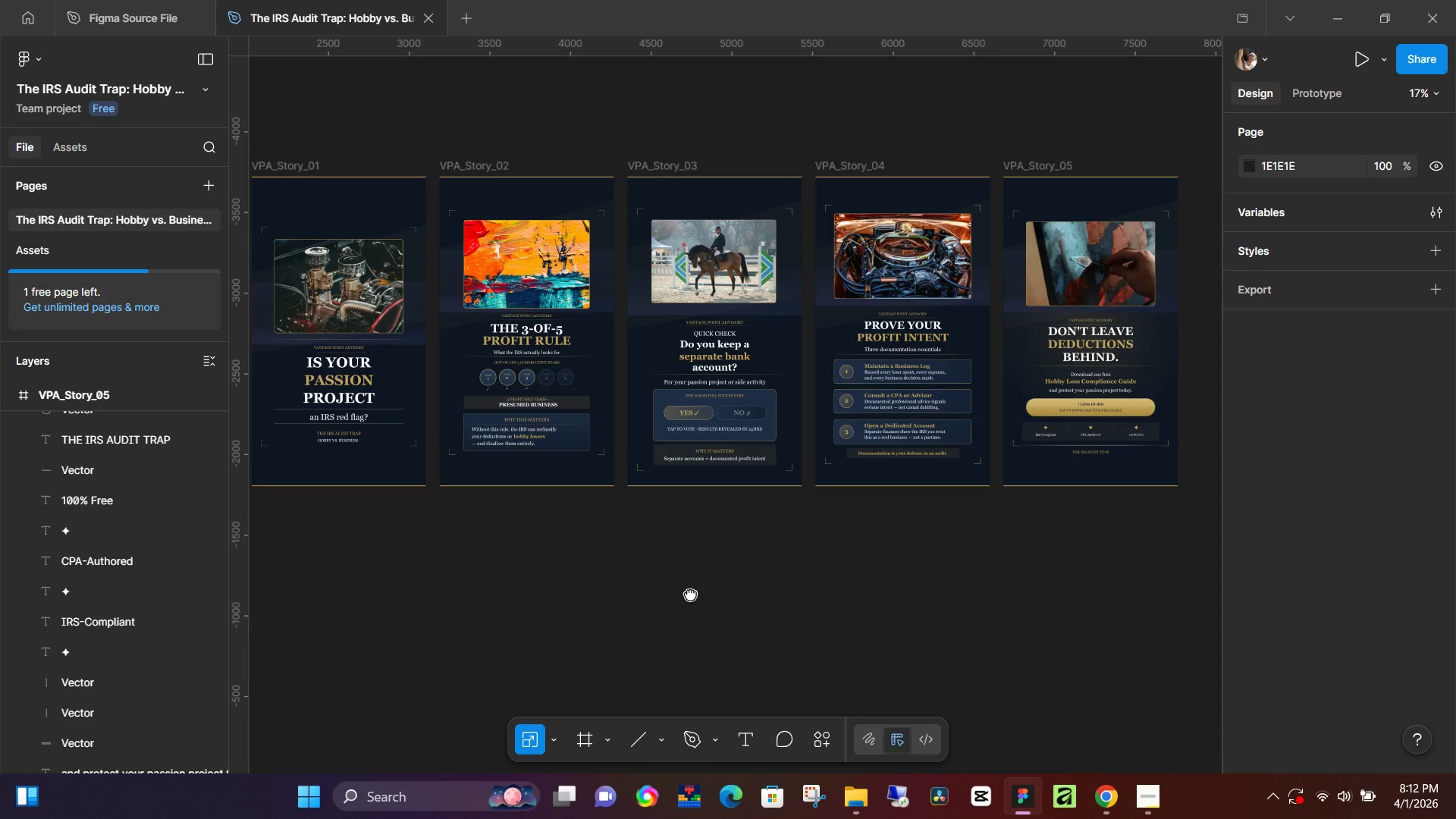 
hold_key(key=Space, duration=1.52)
 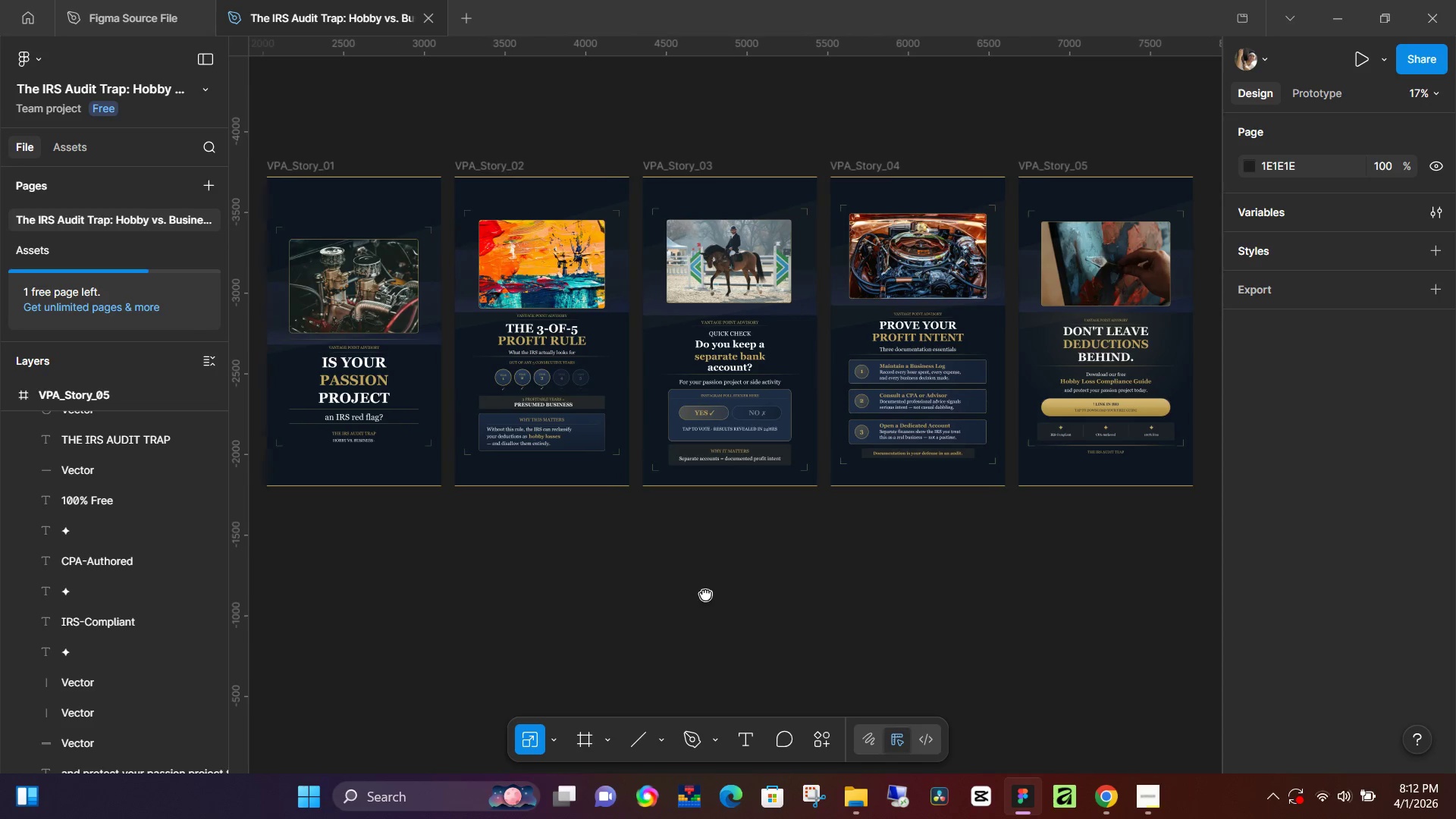 
hold_key(key=Space, duration=1.42)
 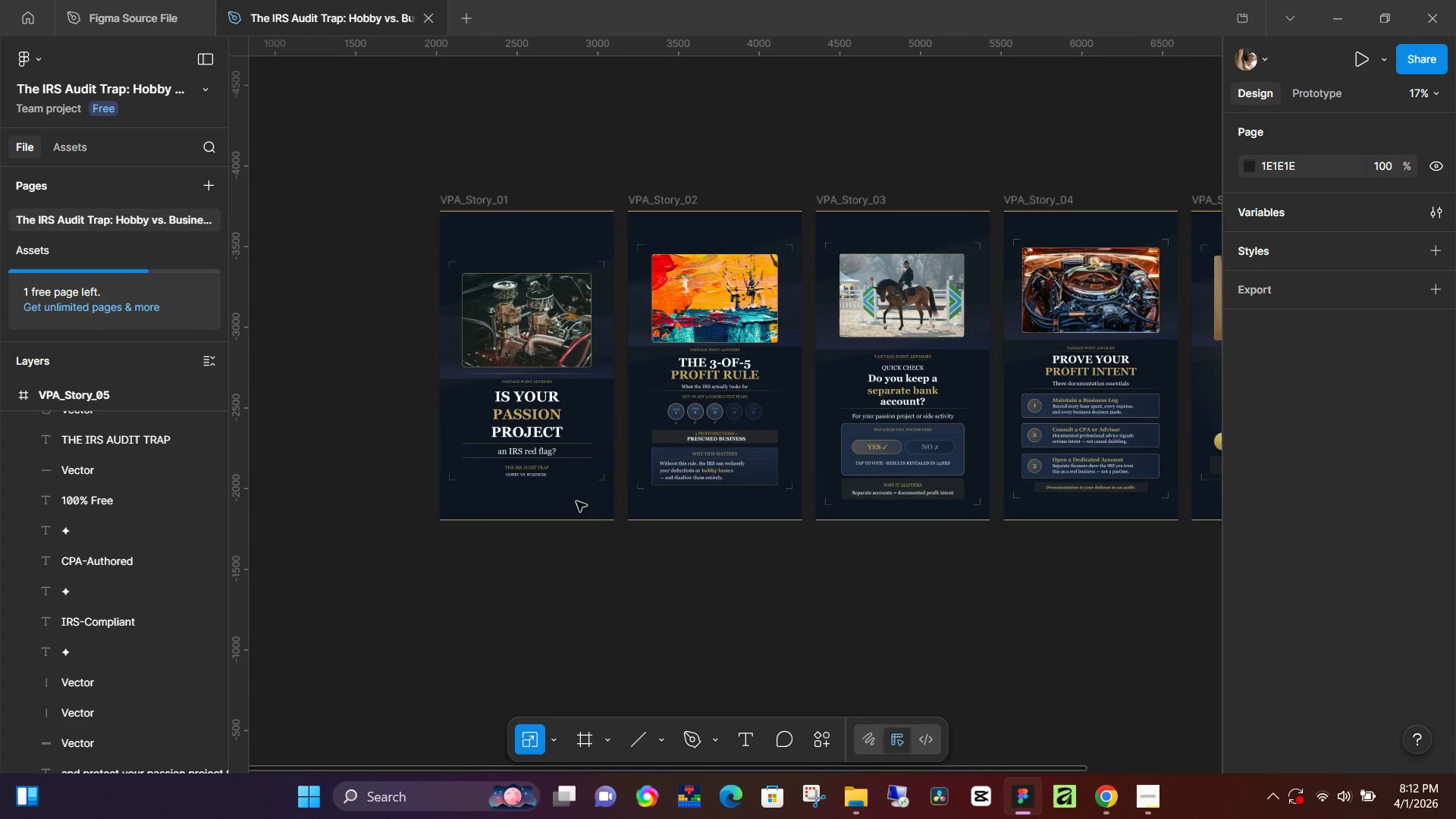 
hold_key(key=ControlLeft, duration=0.97)
scroll: coordinate [548, 482], scroll_direction: up, amount: 7.0
 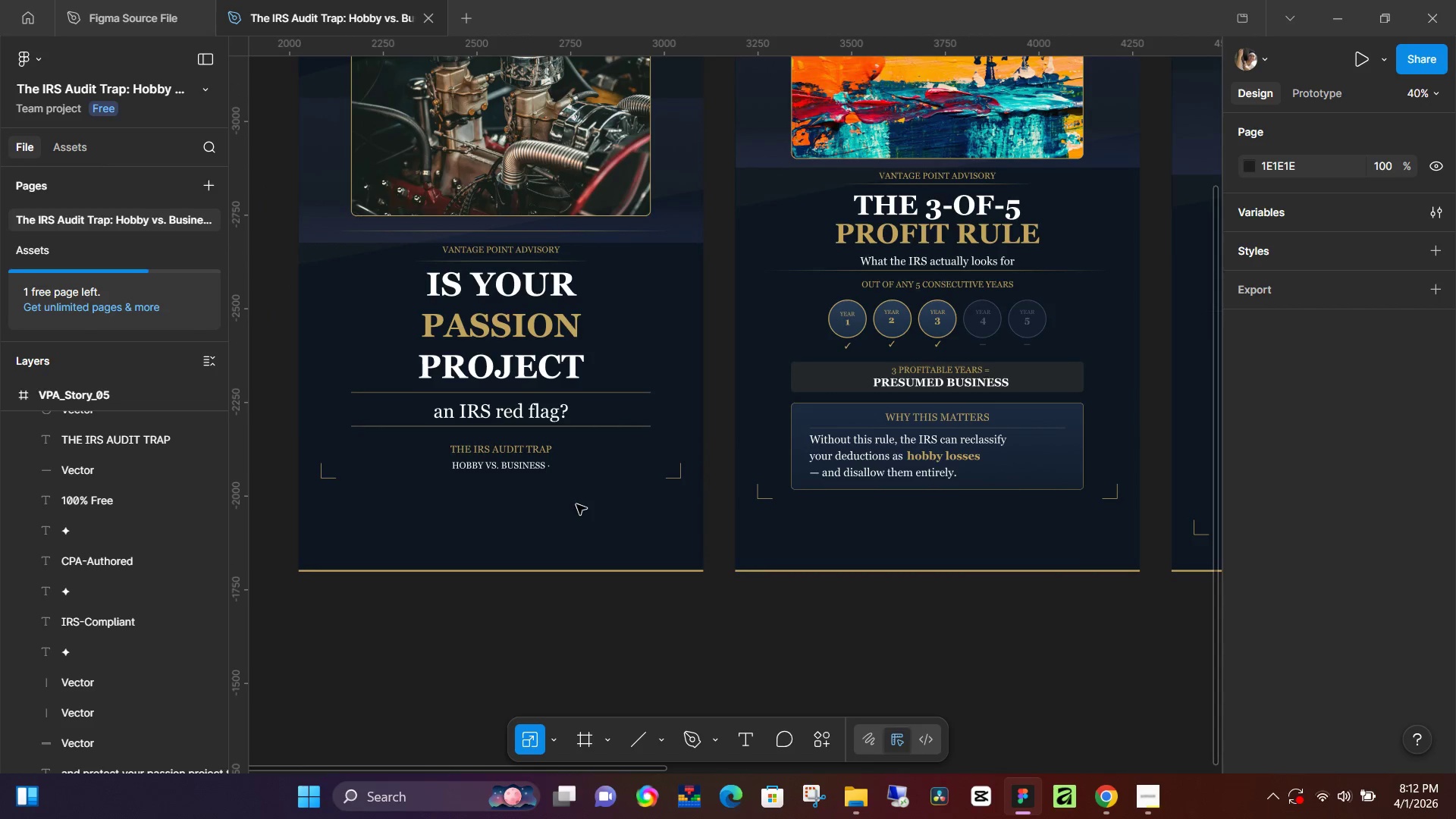 
key(Control+ControlLeft)
 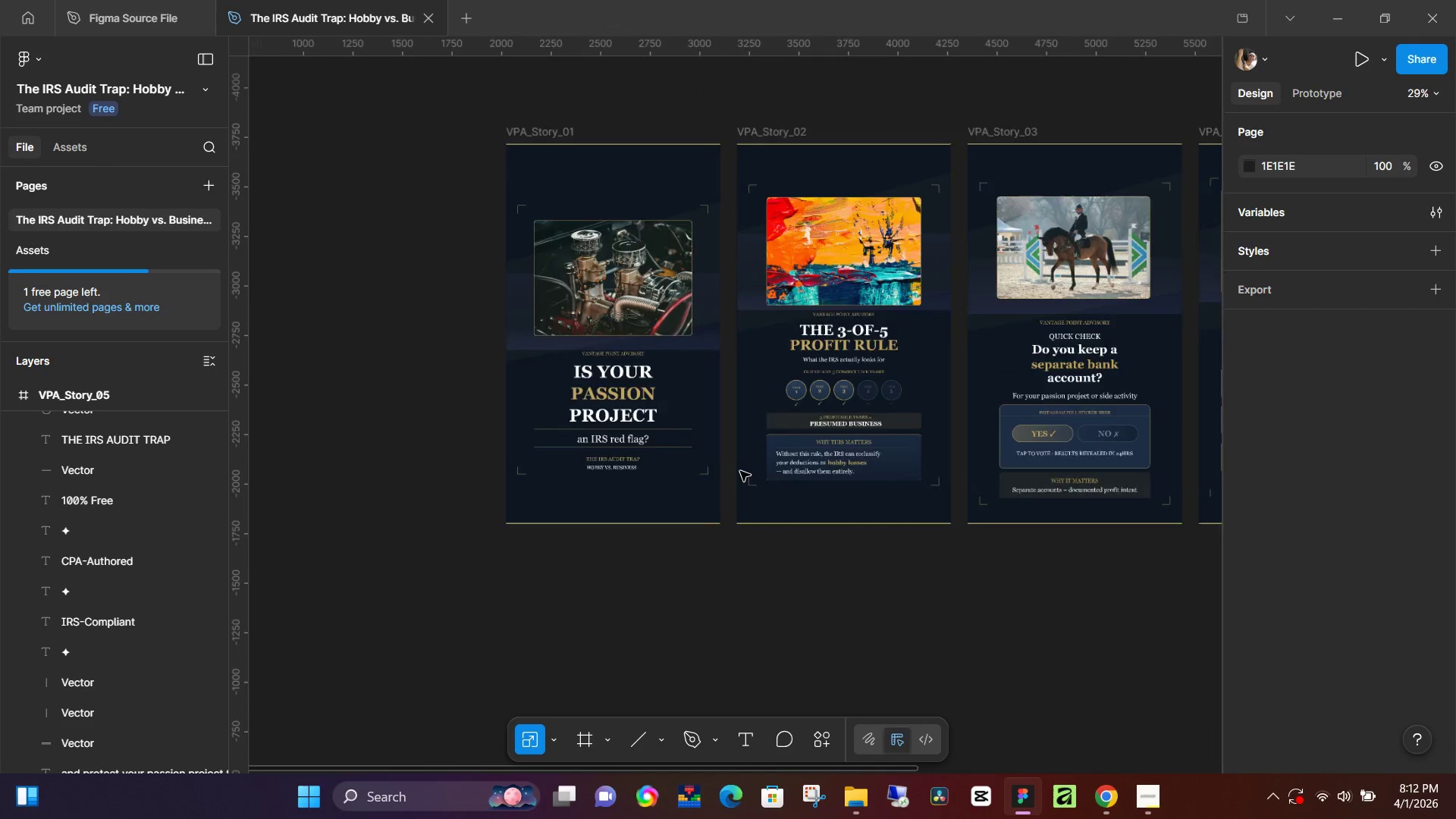 
hold_key(key=Space, duration=1.52)
 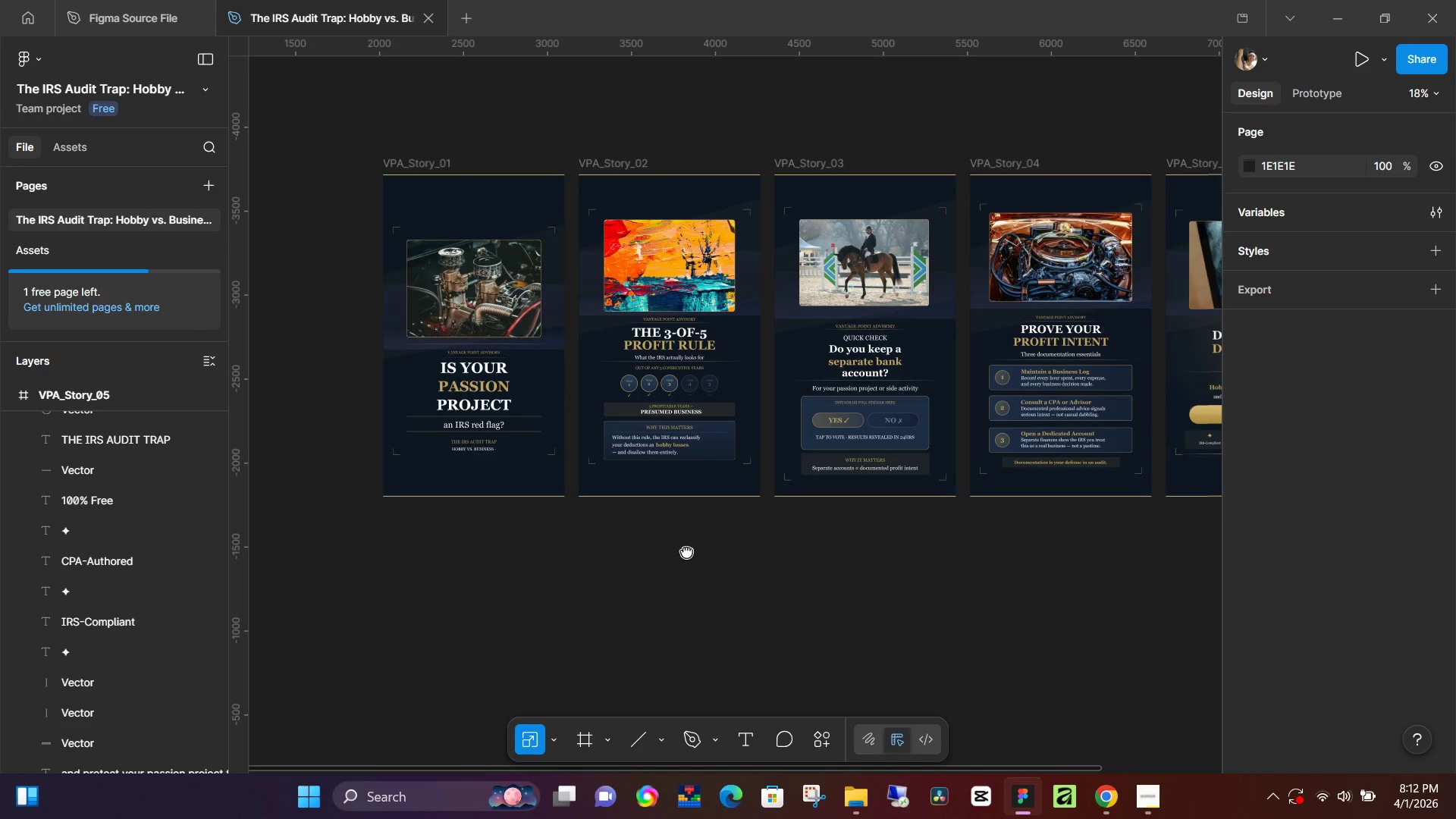 
left_click_drag(start_coordinate=[845, 570], to_coordinate=[686, 551])
 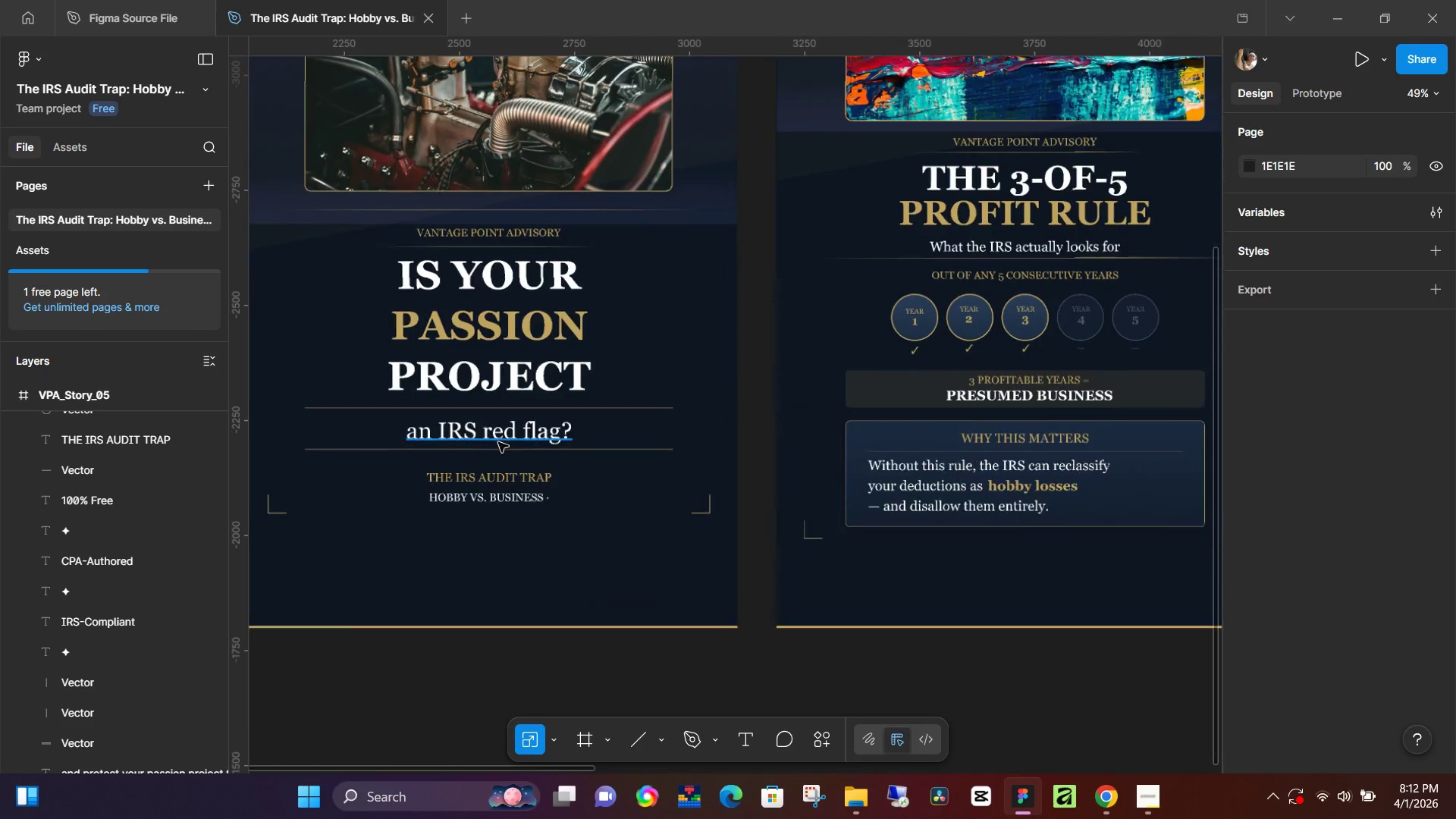 
scroll: coordinate [740, 471], scroll_direction: down, amount: 6.0
 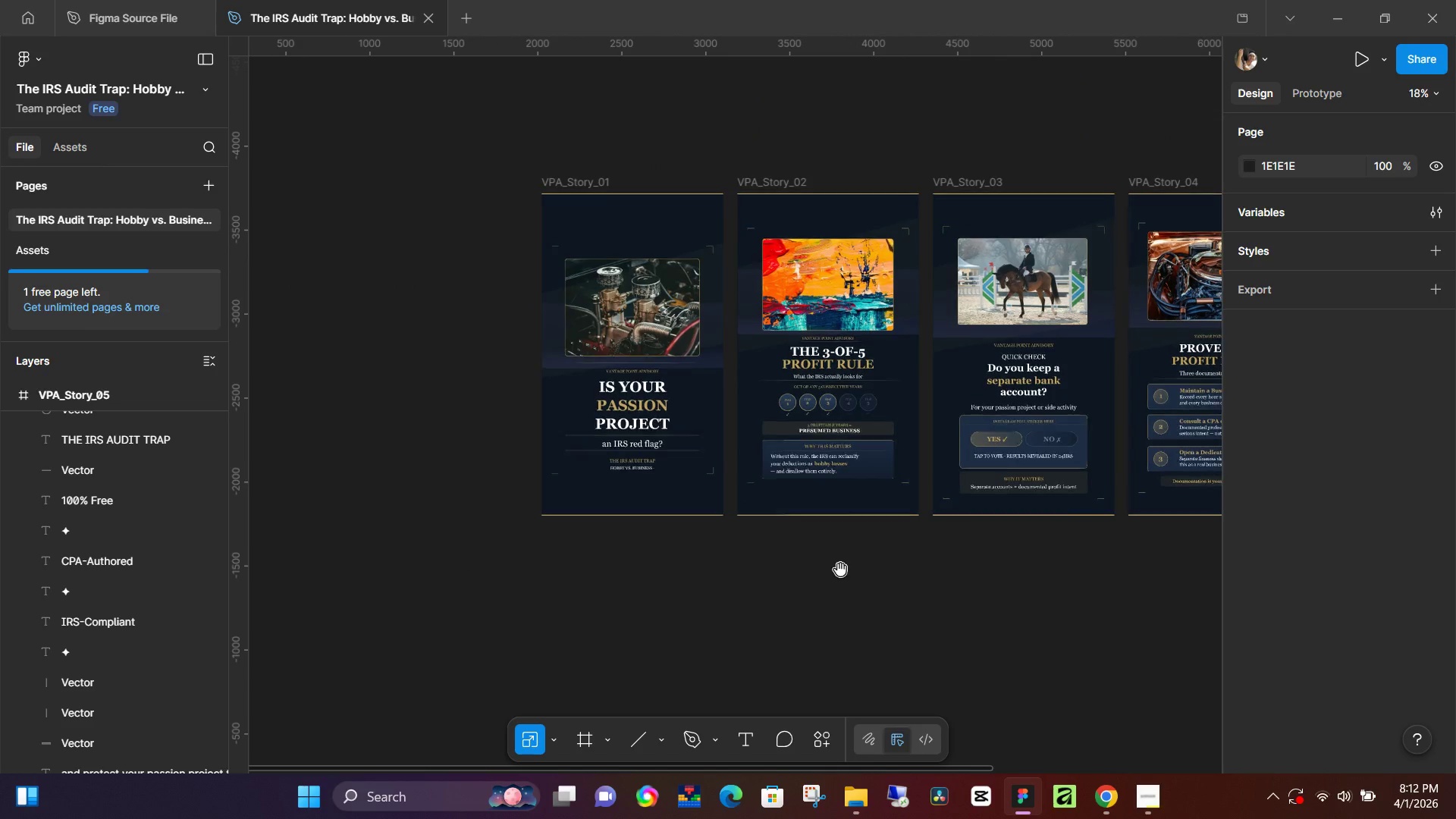 
hold_key(key=Space, duration=1.25)
 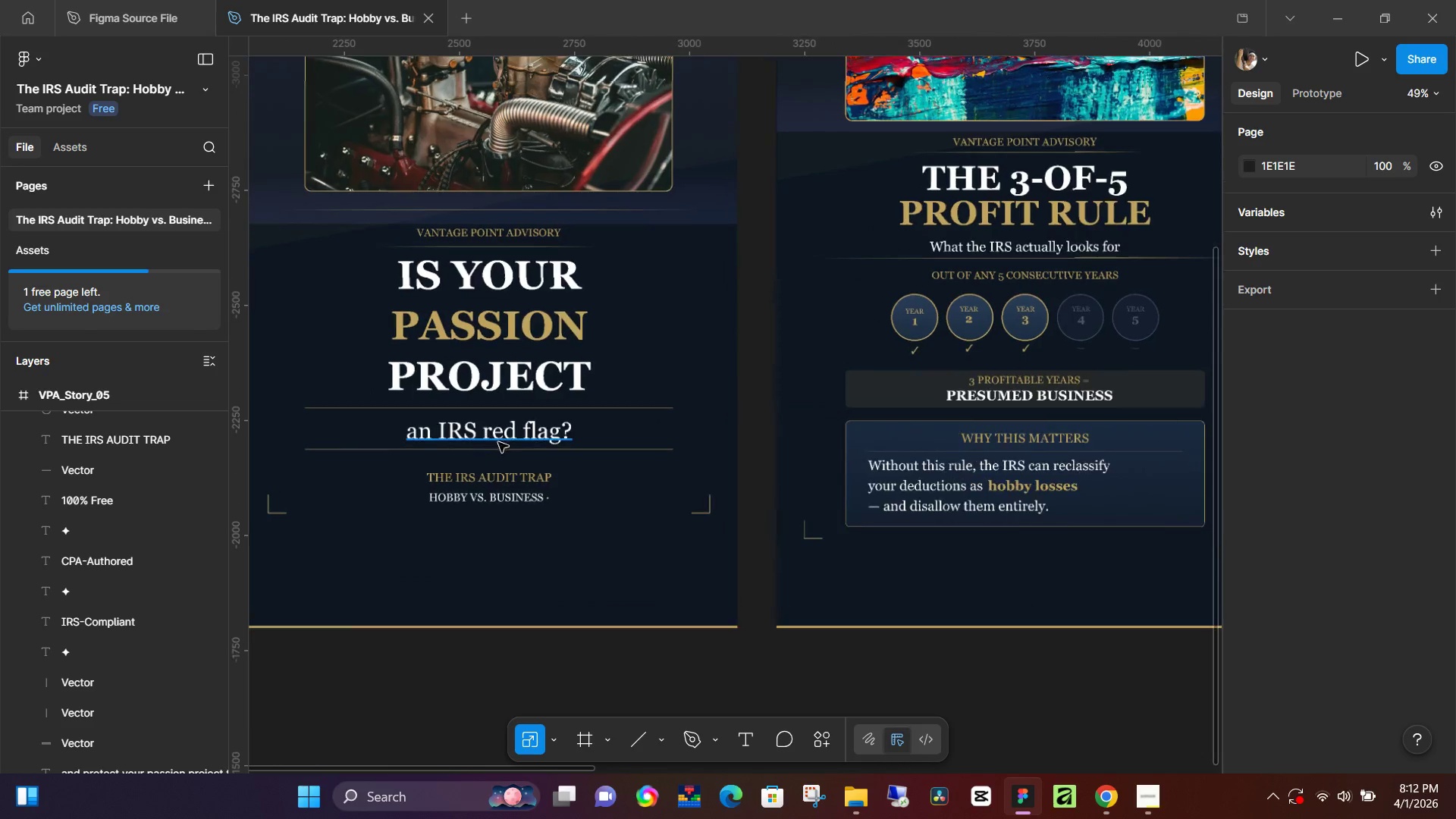 
hold_key(key=Space, duration=13.12)
 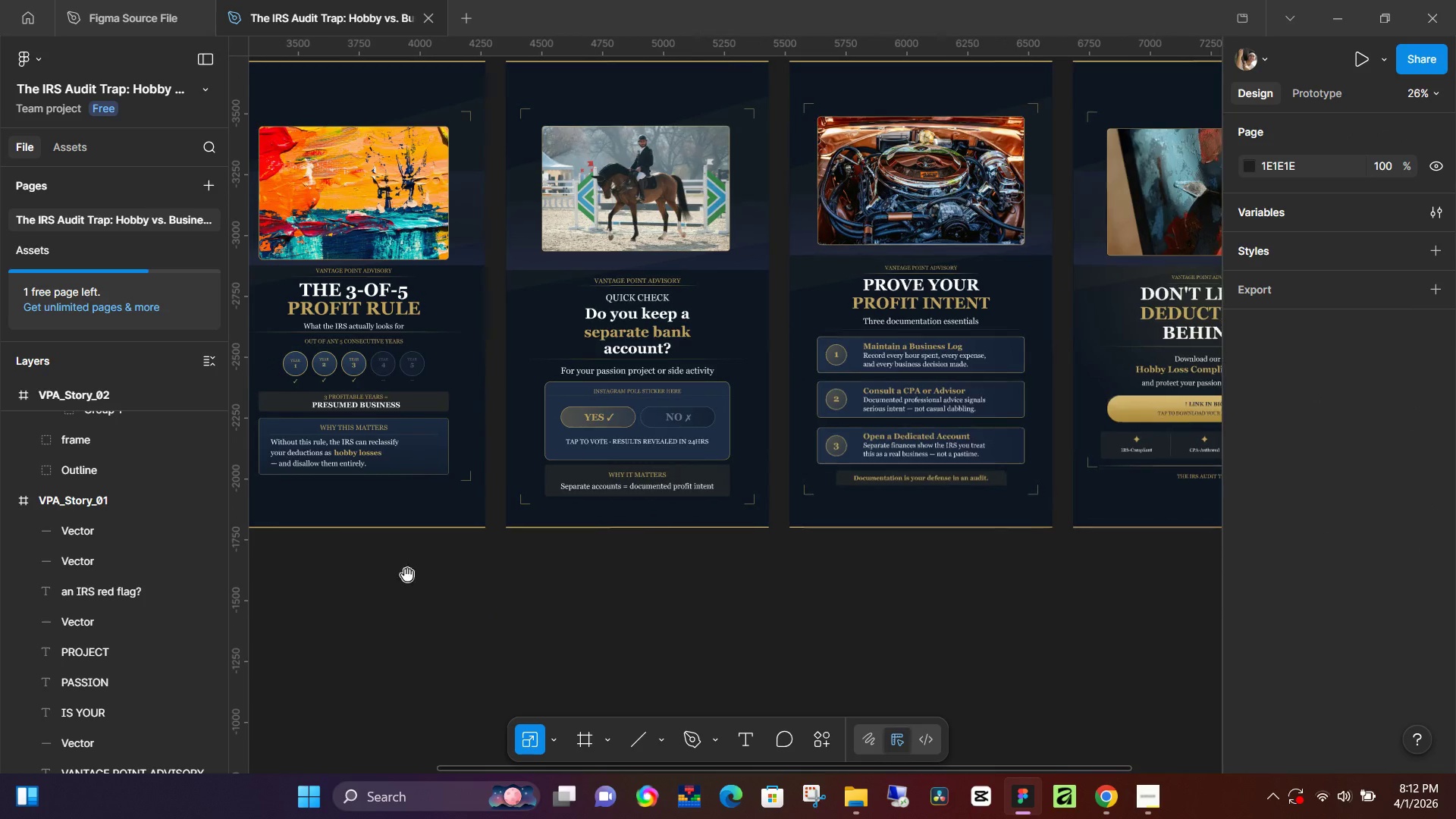 
hold_key(key=ControlLeft, duration=1.28)
scroll: coordinate [477, 433], scroll_direction: up, amount: 8.0
 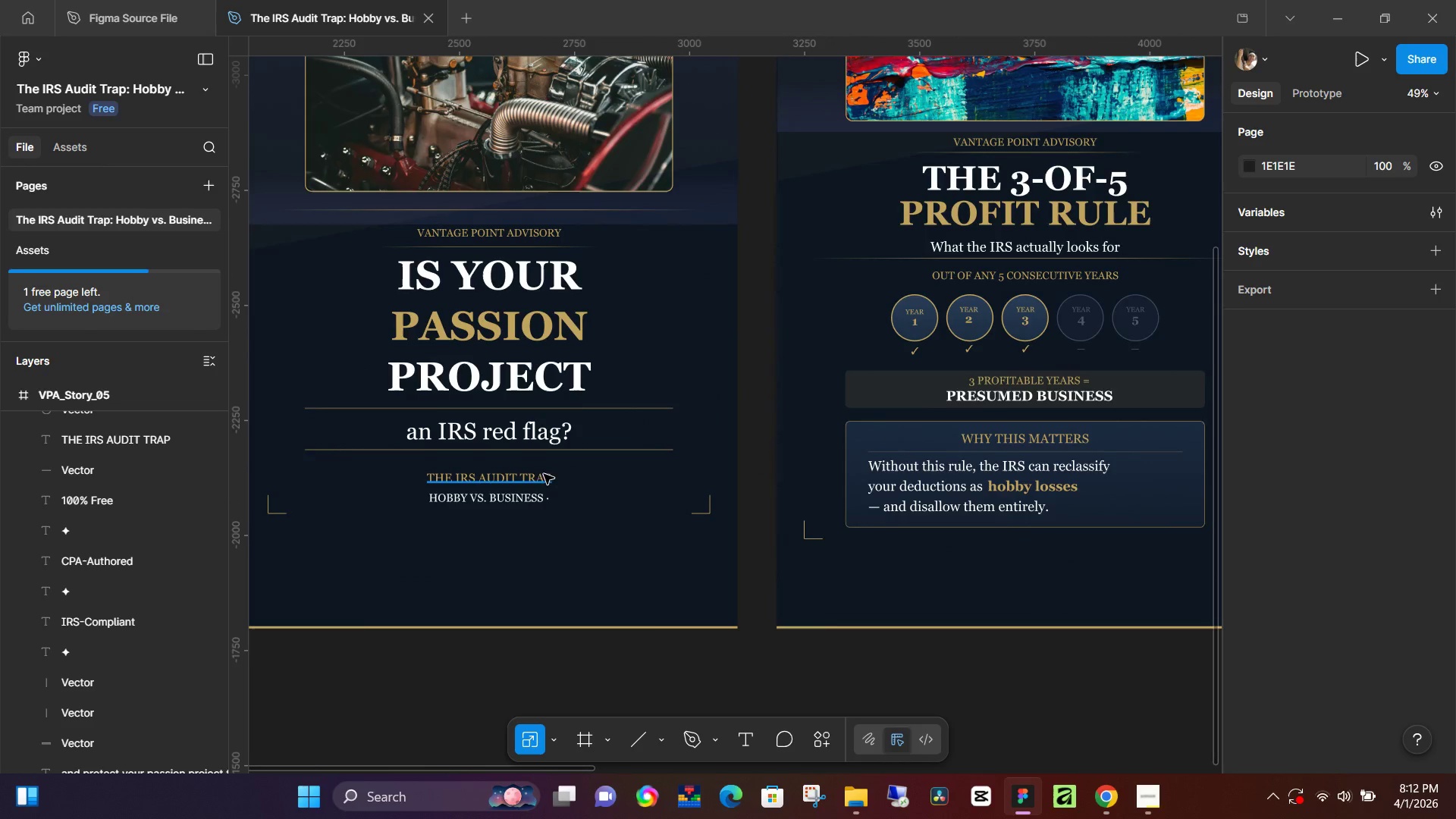 
left_click([537, 479])
 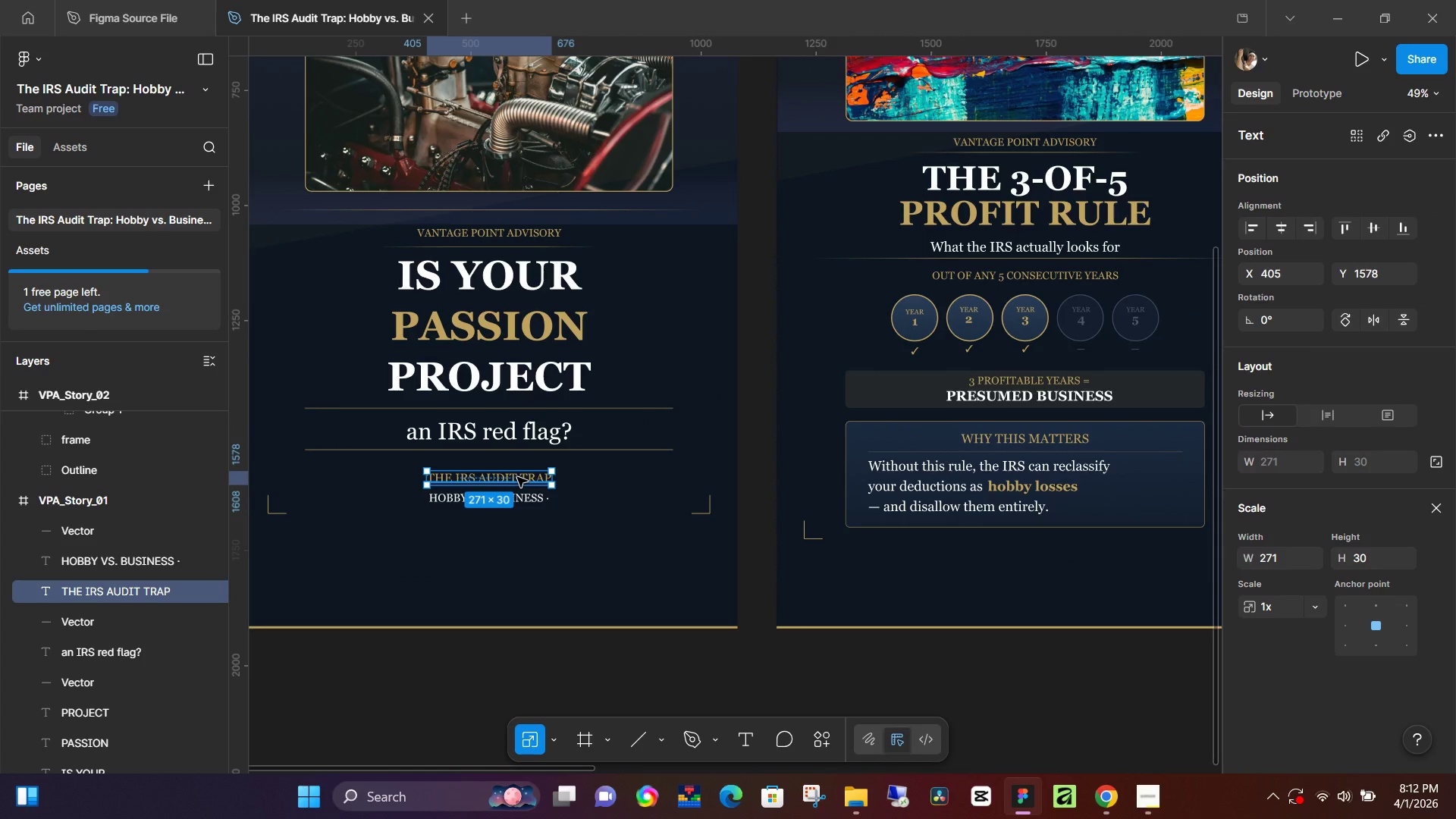 
hold_key(key=ArrowUp, duration=1.22)
 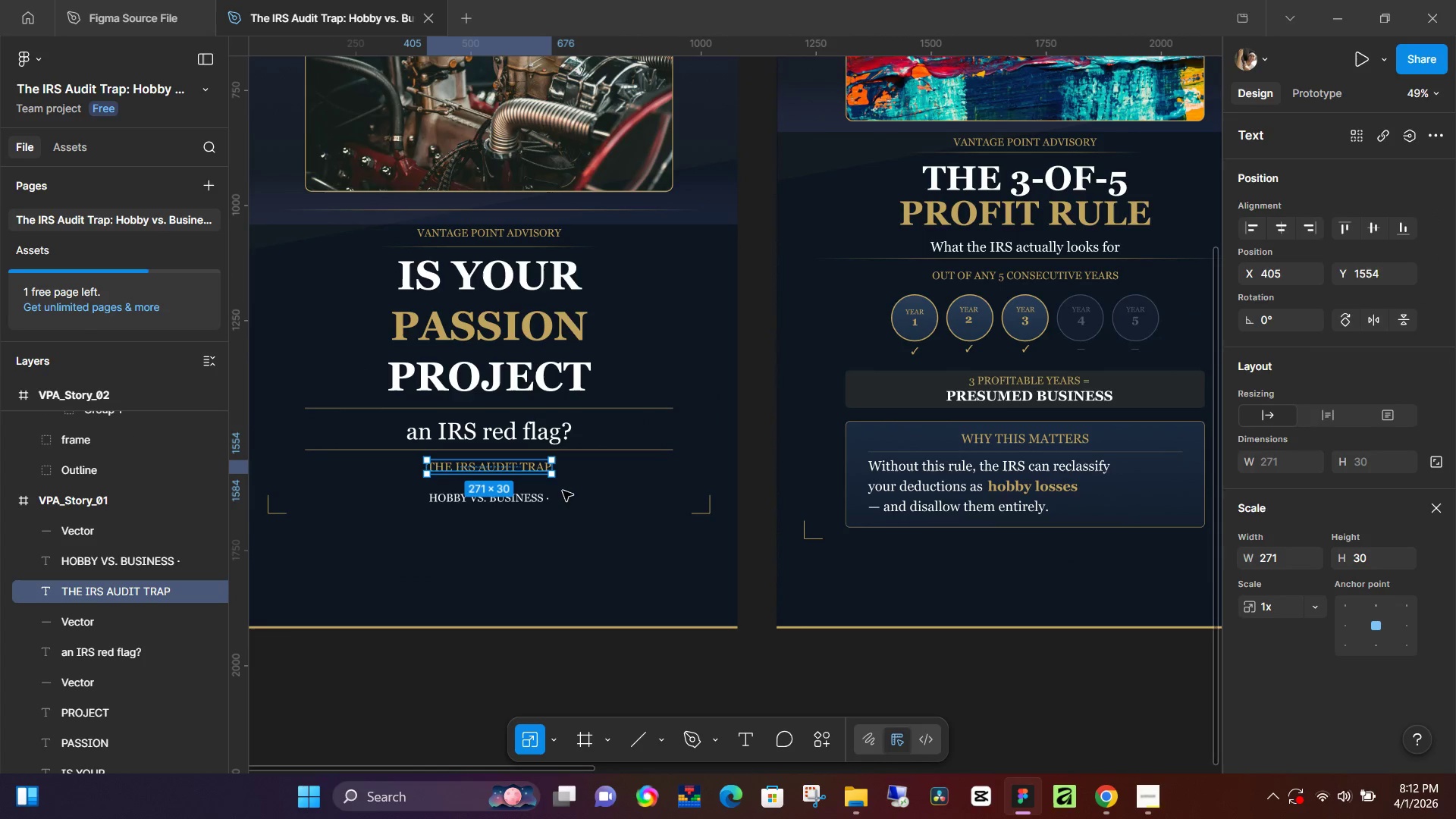 
hold_key(key=ArrowDown, duration=1.22)
 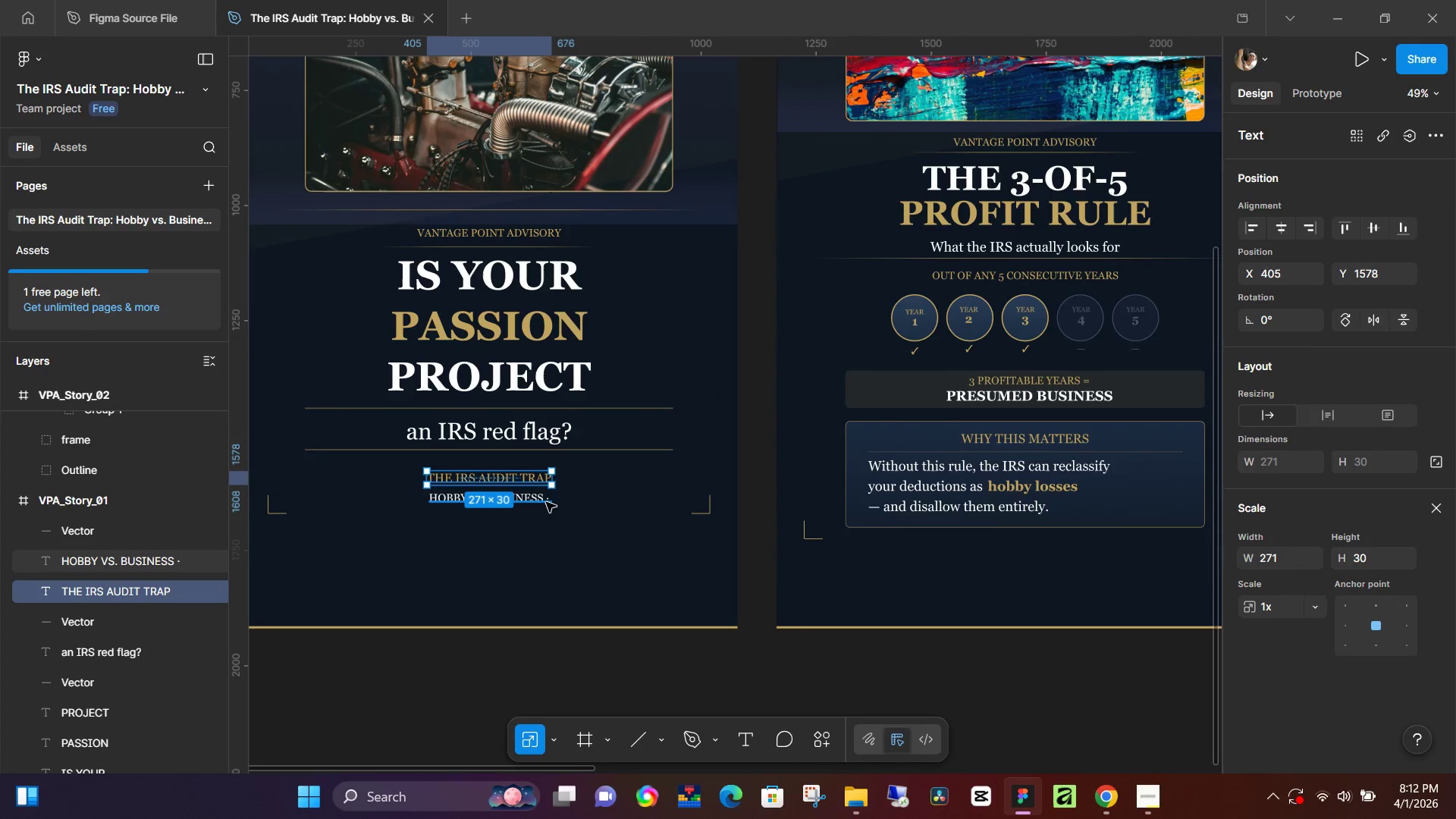 
hold_key(key=ArrowDown, duration=0.44)
 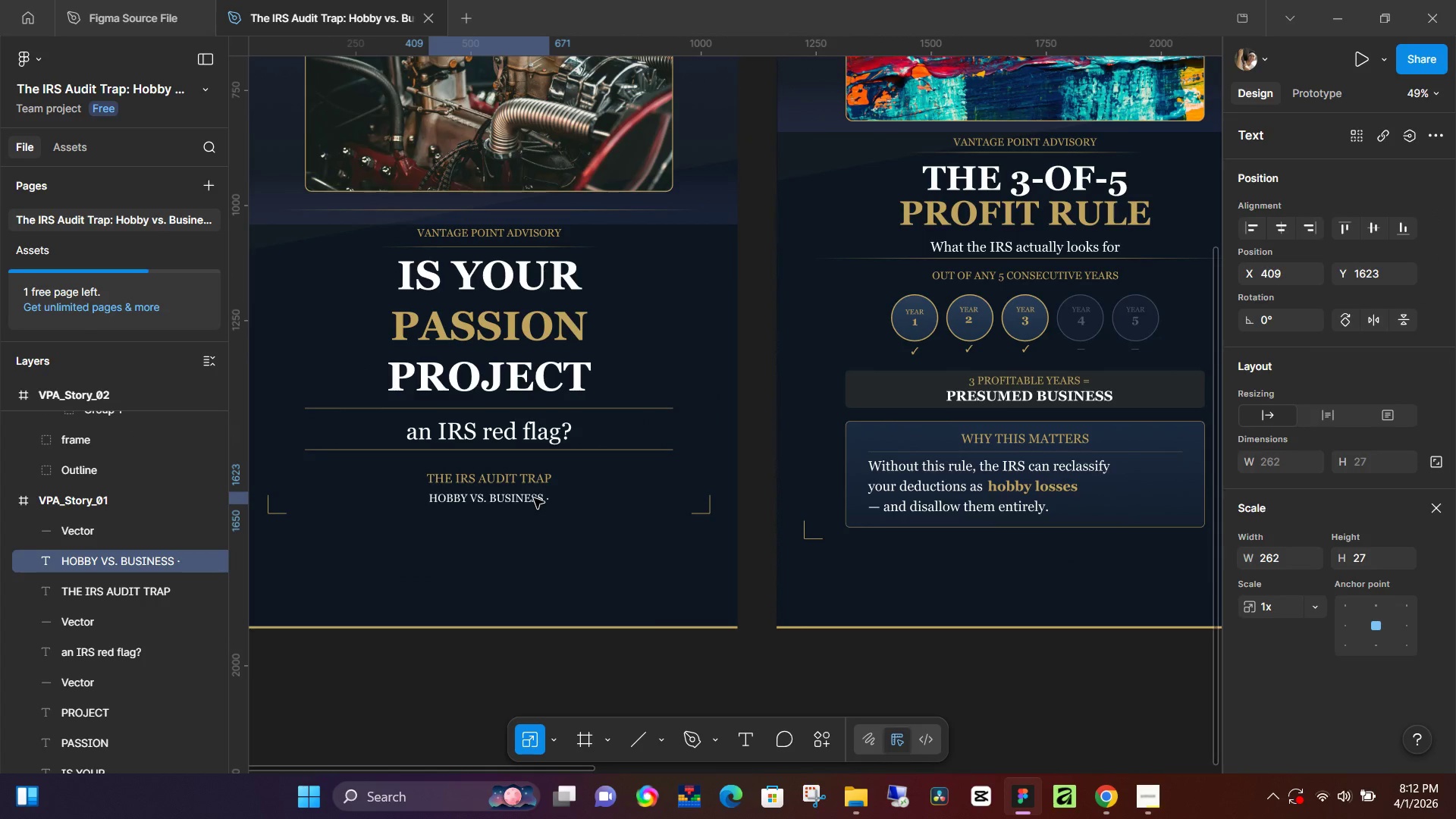 
left_click([534, 498])
 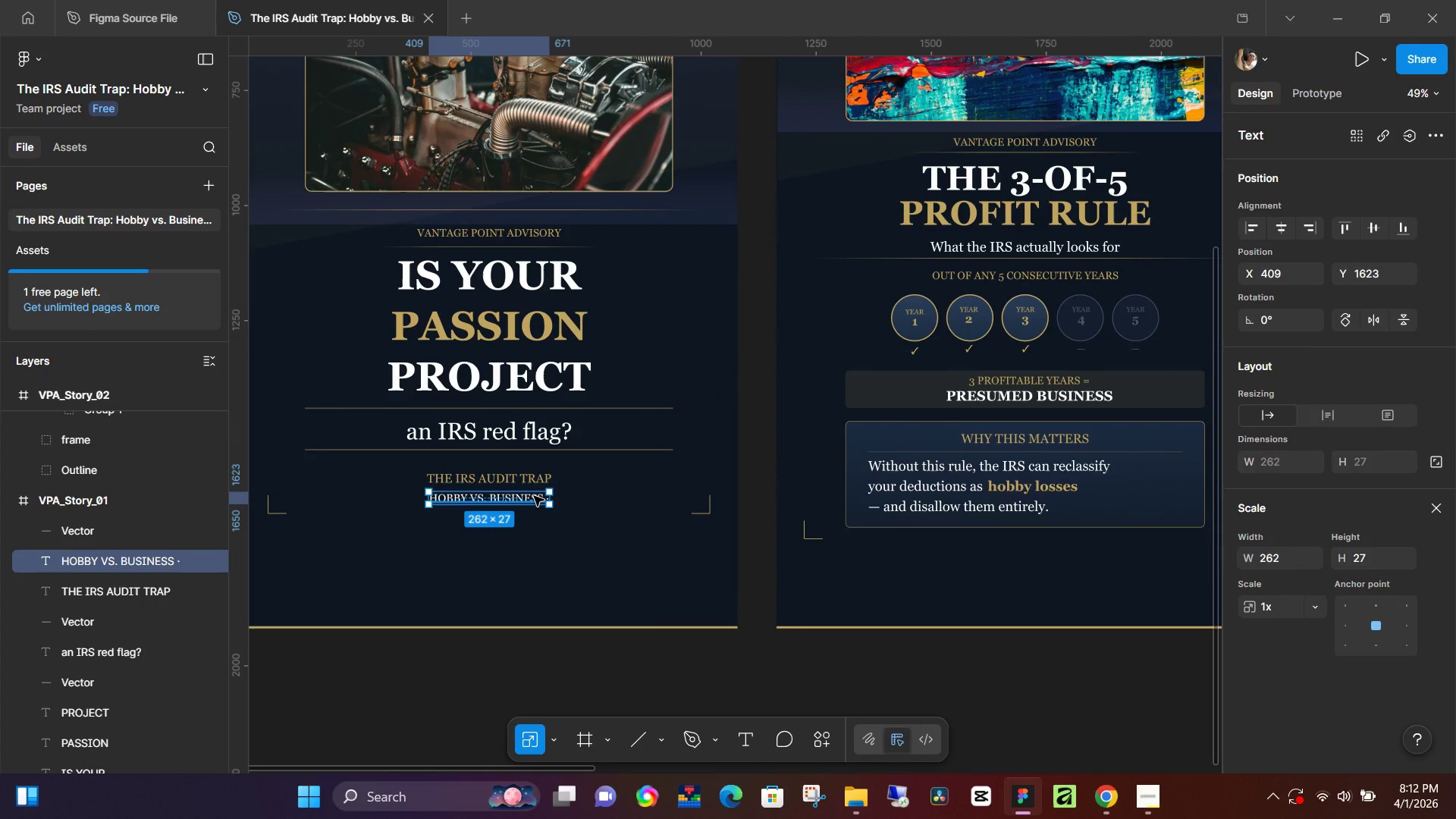 
key(Backspace)
 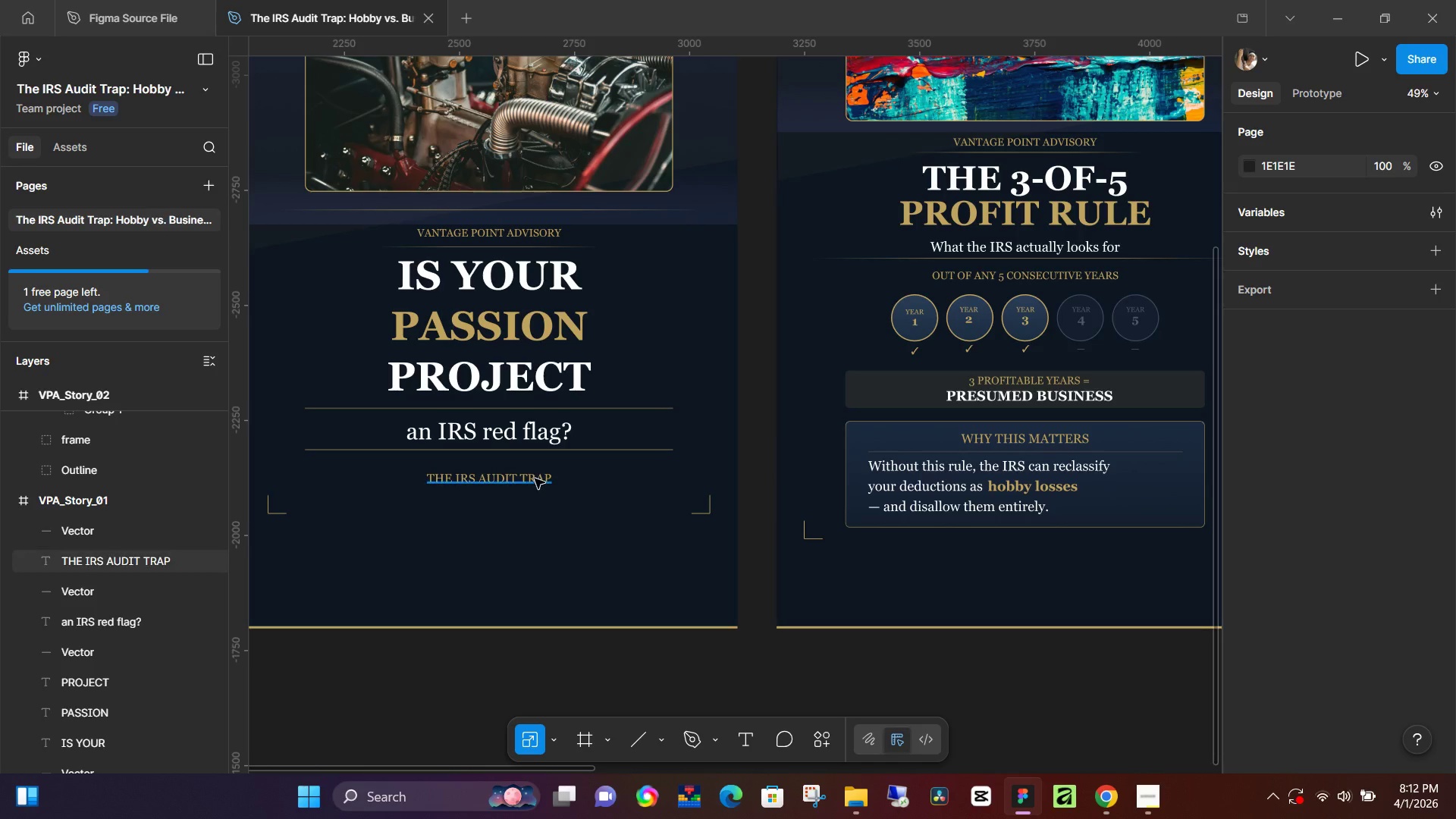 
left_click([535, 479])
 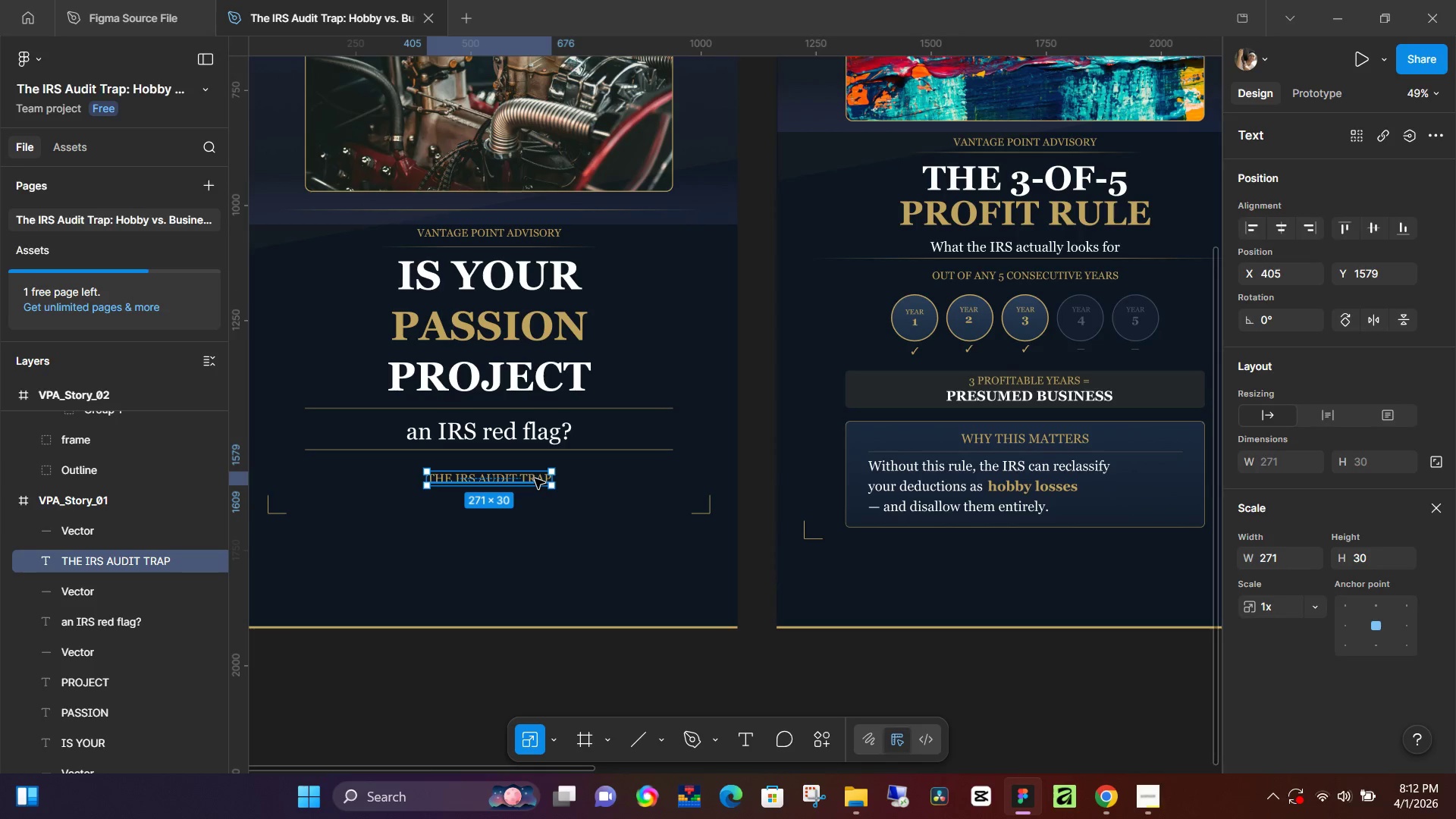 
key(Backspace)
 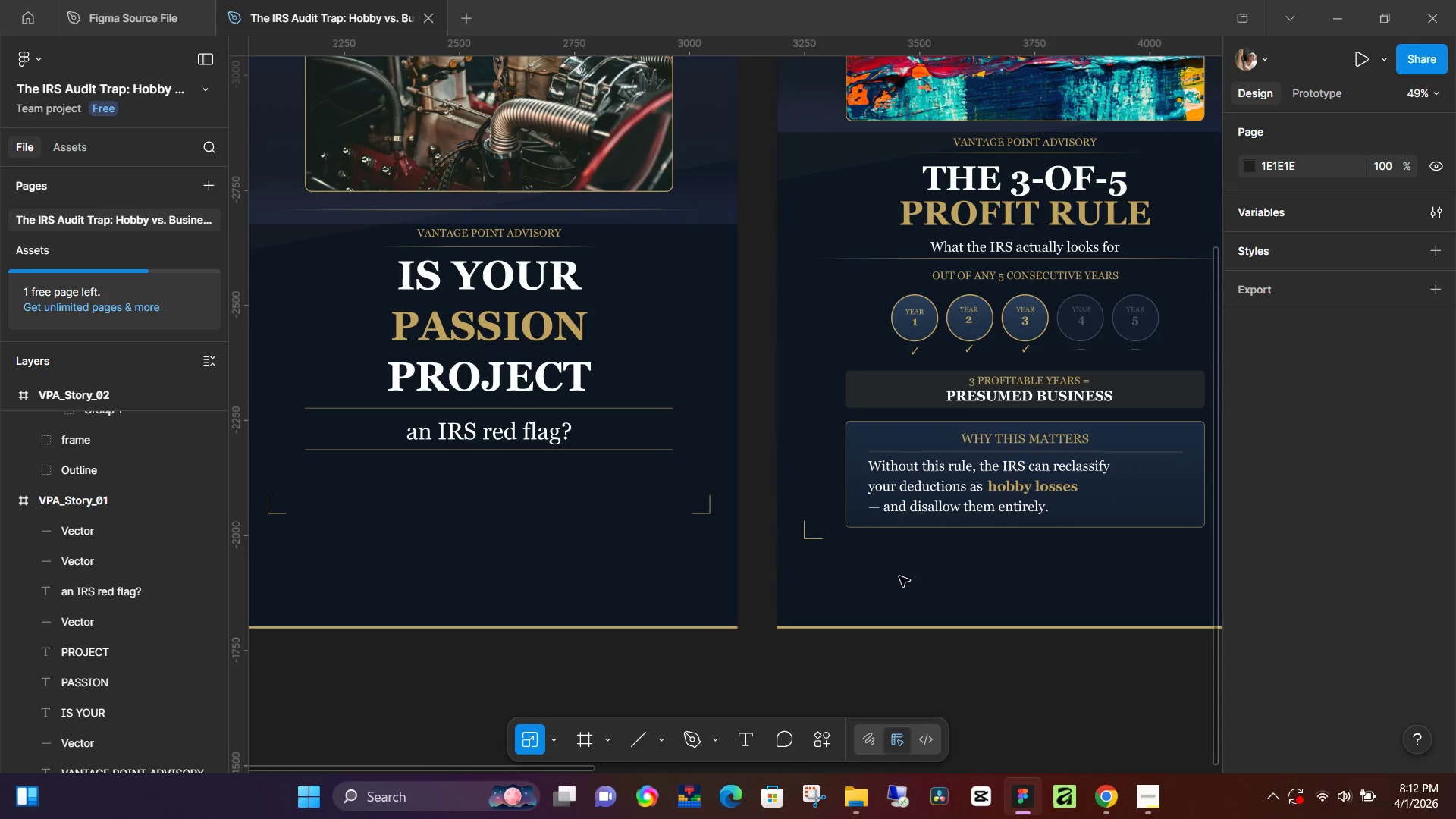 
hold_key(key=ControlLeft, duration=0.58)
scroll: coordinate [911, 577], scroll_direction: down, amount: 5.0
 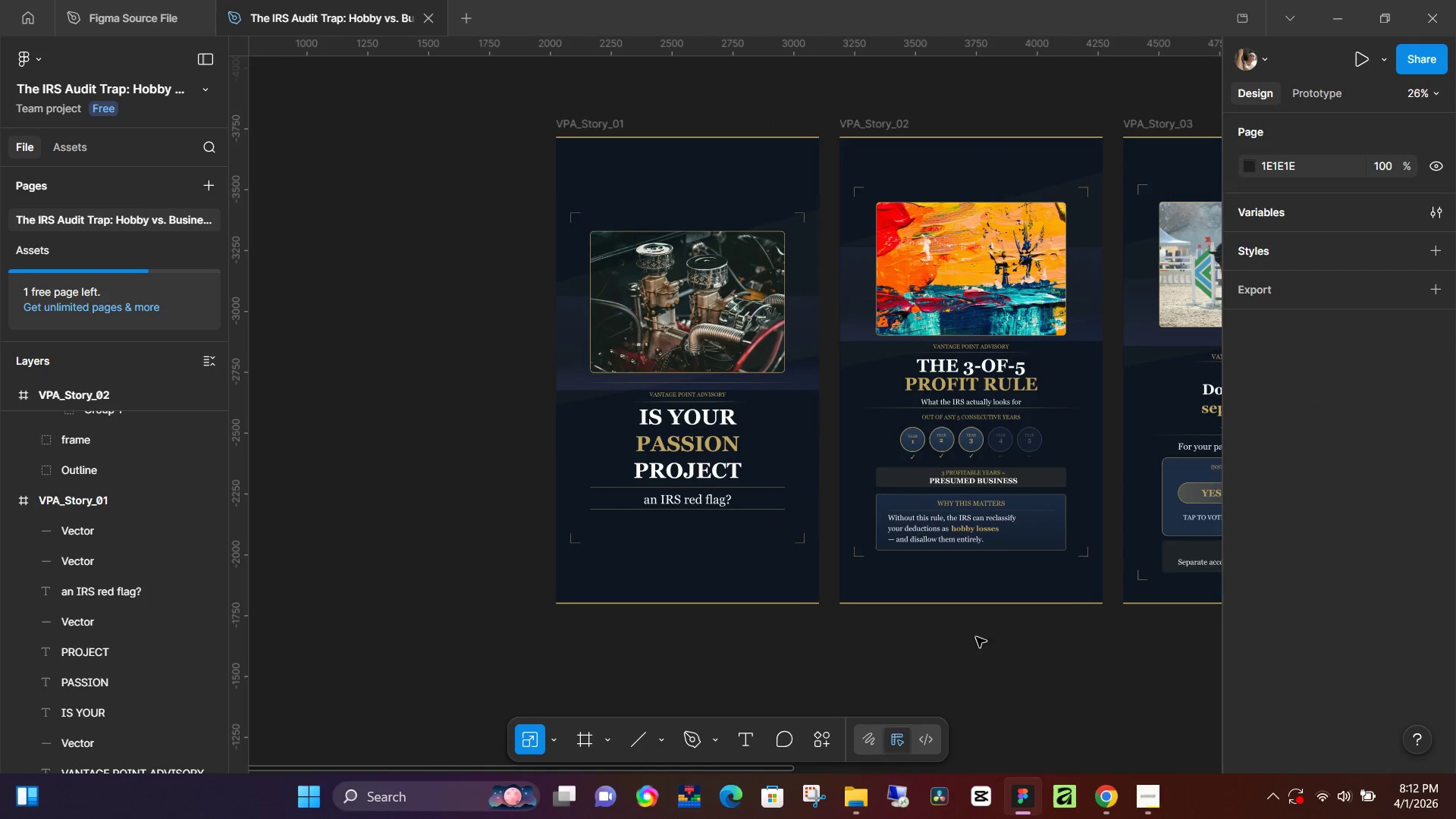 
hold_key(key=Space, duration=1.53)
 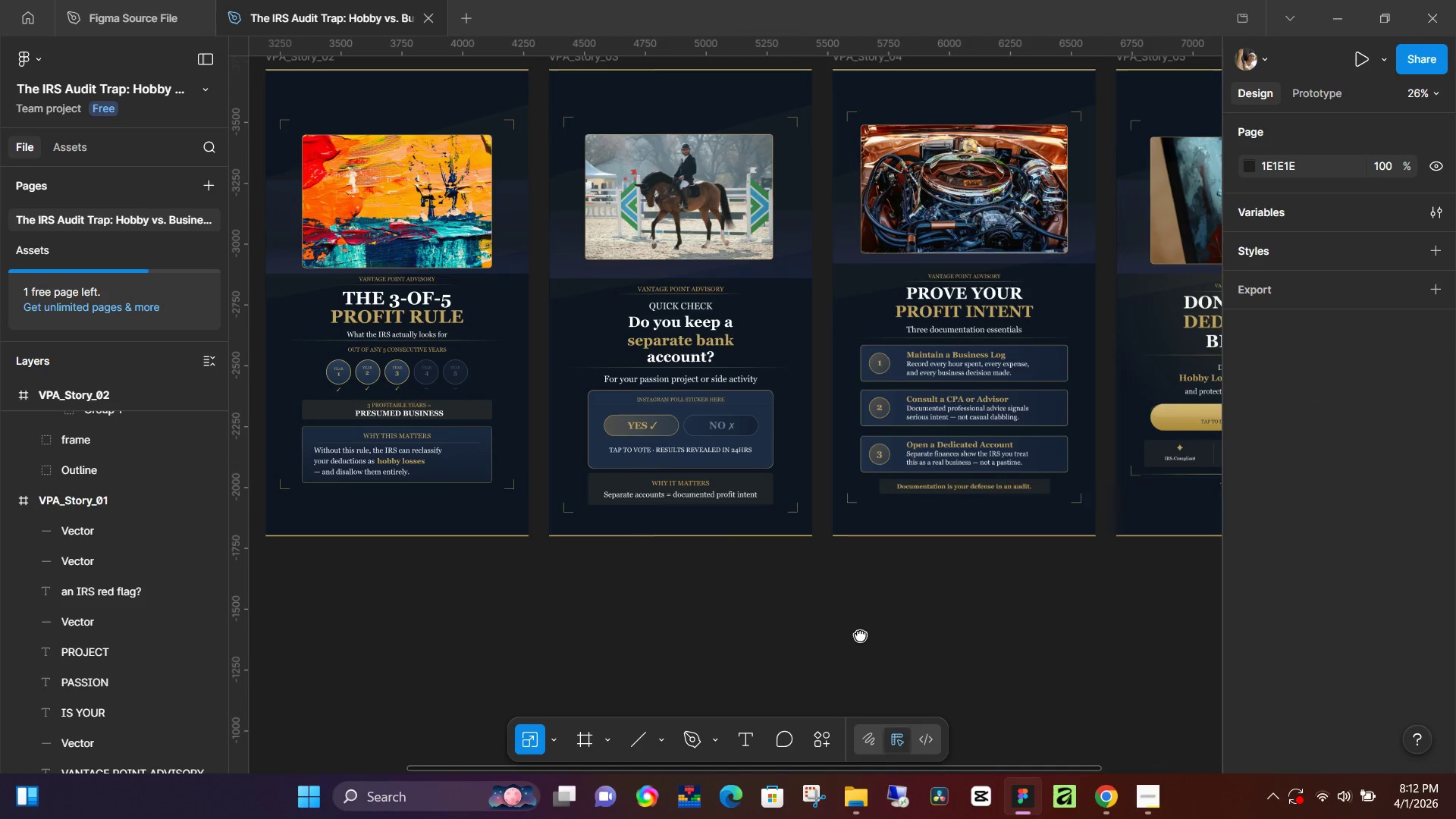 
left_click_drag(start_coordinate=[1004, 650], to_coordinate=[387, 574])
 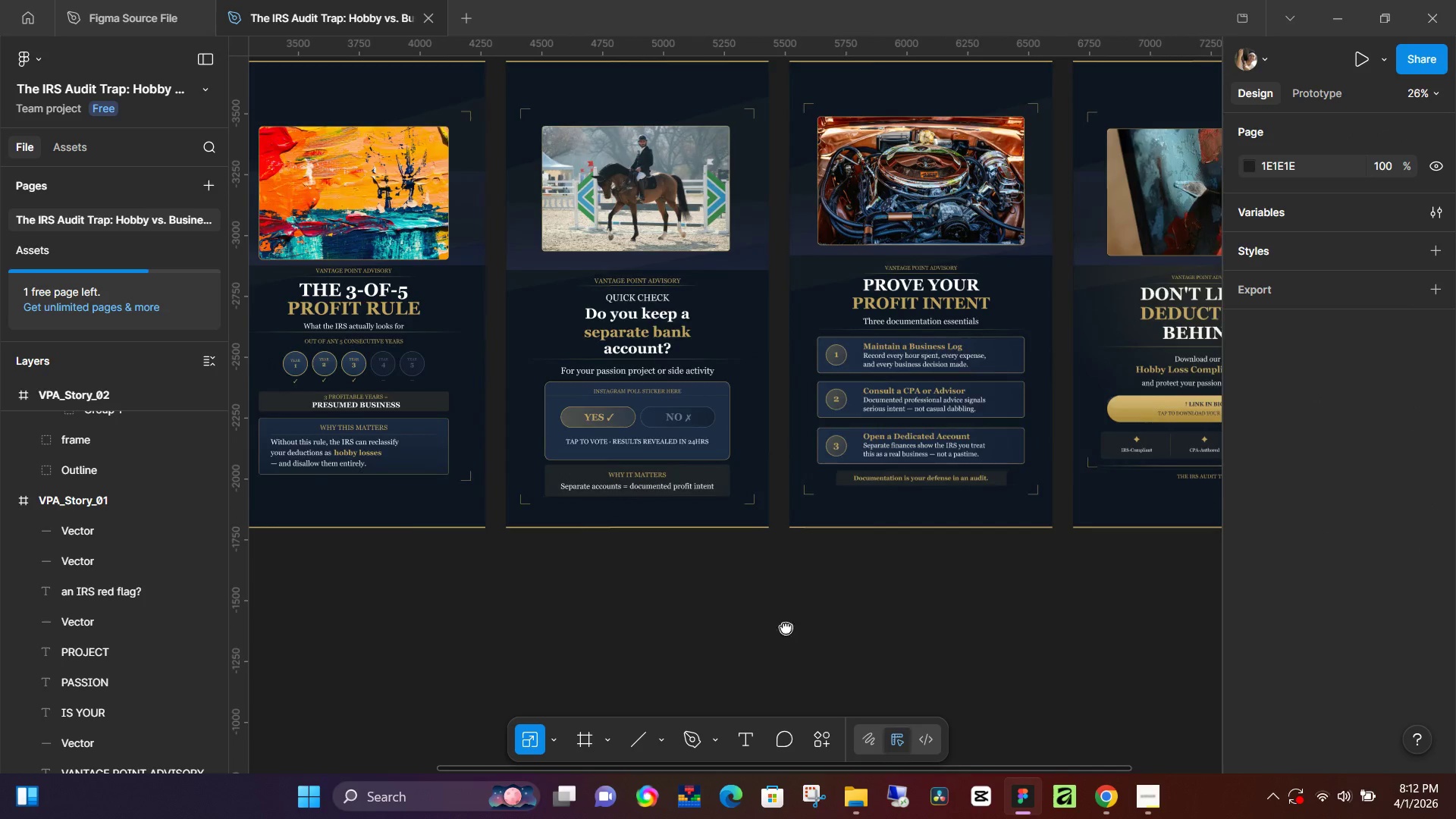 
left_click_drag(start_coordinate=[817, 626], to_coordinate=[973, 645])
 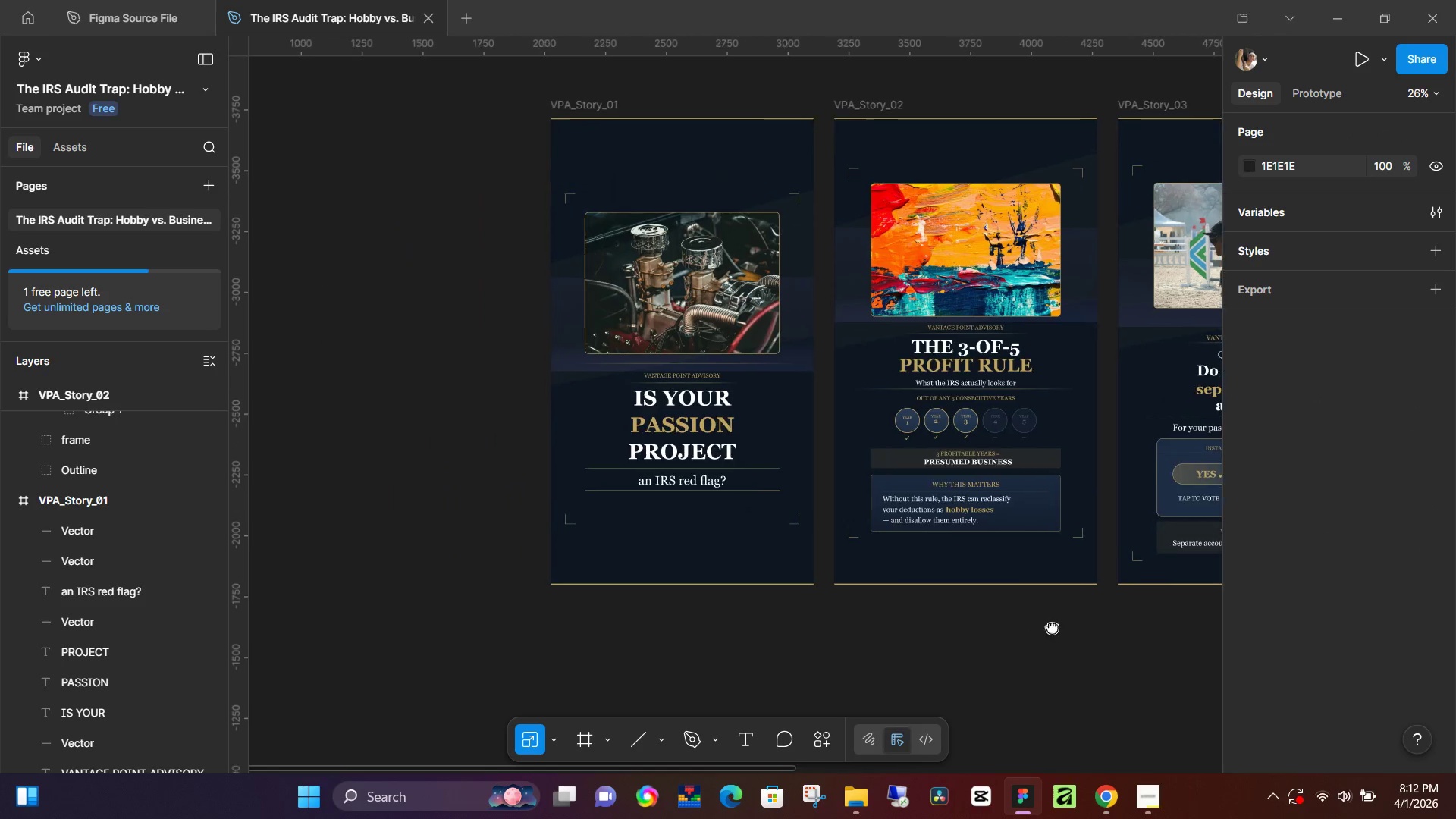 
hold_key(key=Space, duration=1.5)
 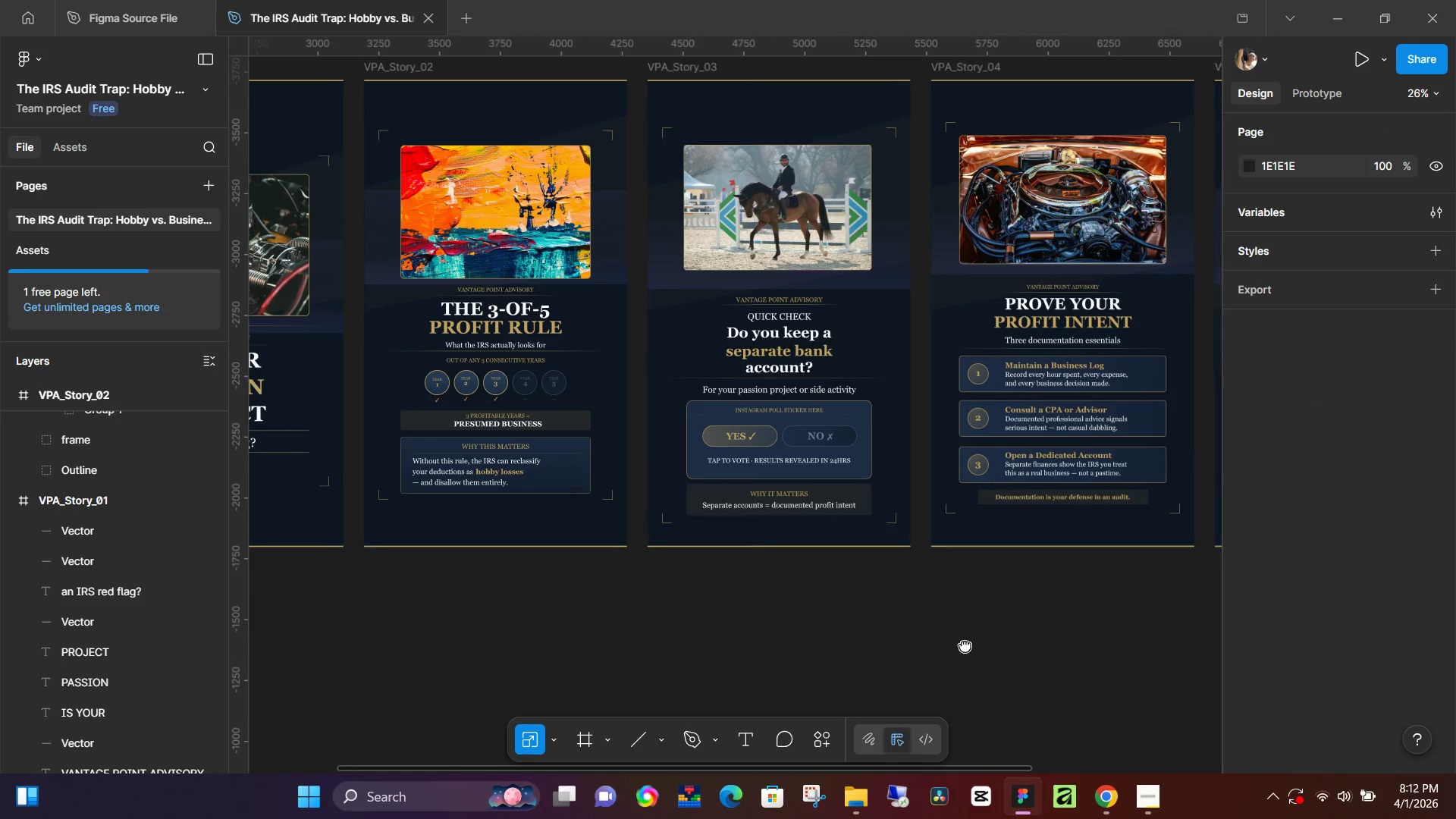 
hold_key(key=Space, duration=1.5)
 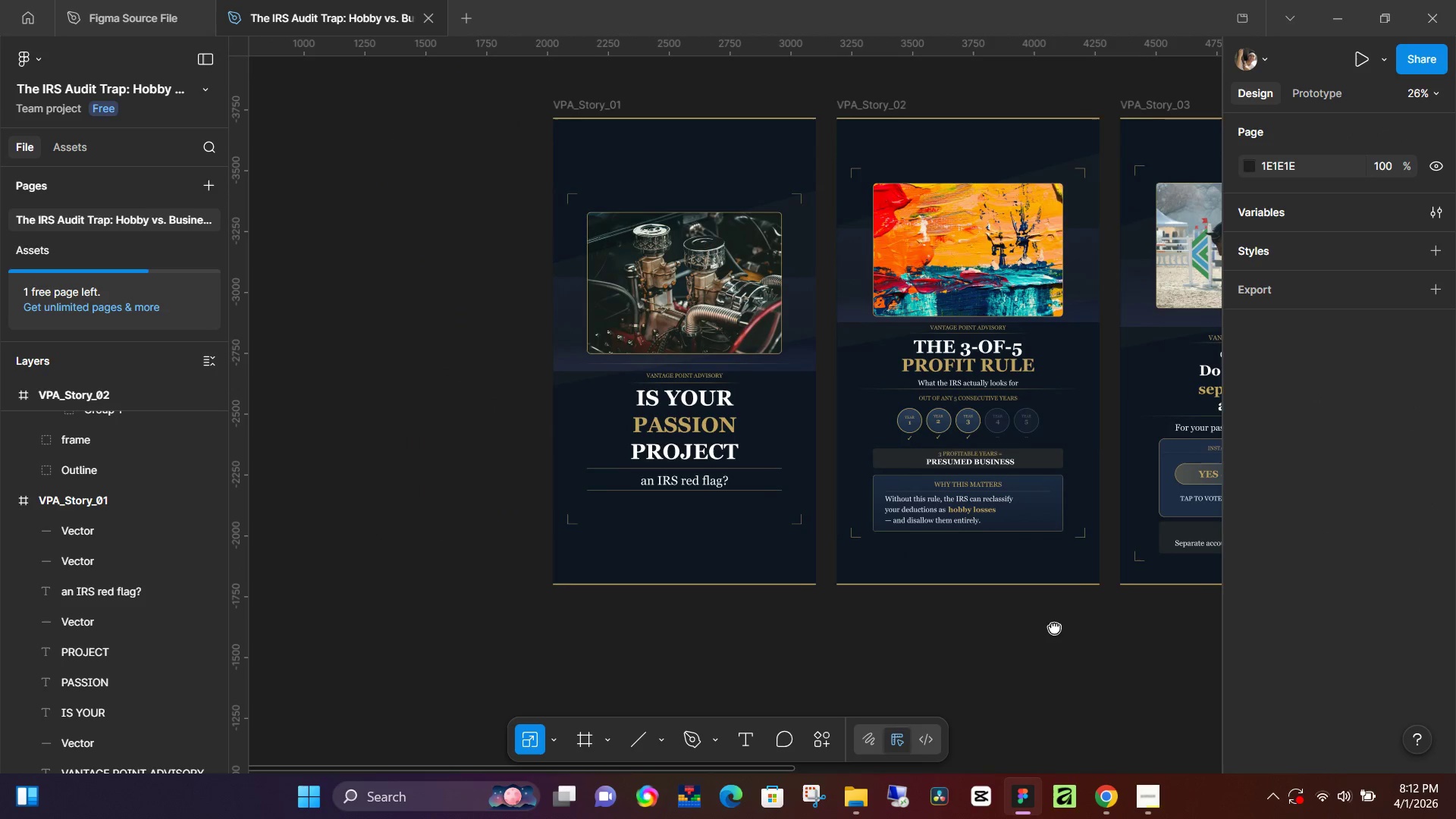 
left_click_drag(start_coordinate=[595, 590], to_coordinate=[1057, 627])
 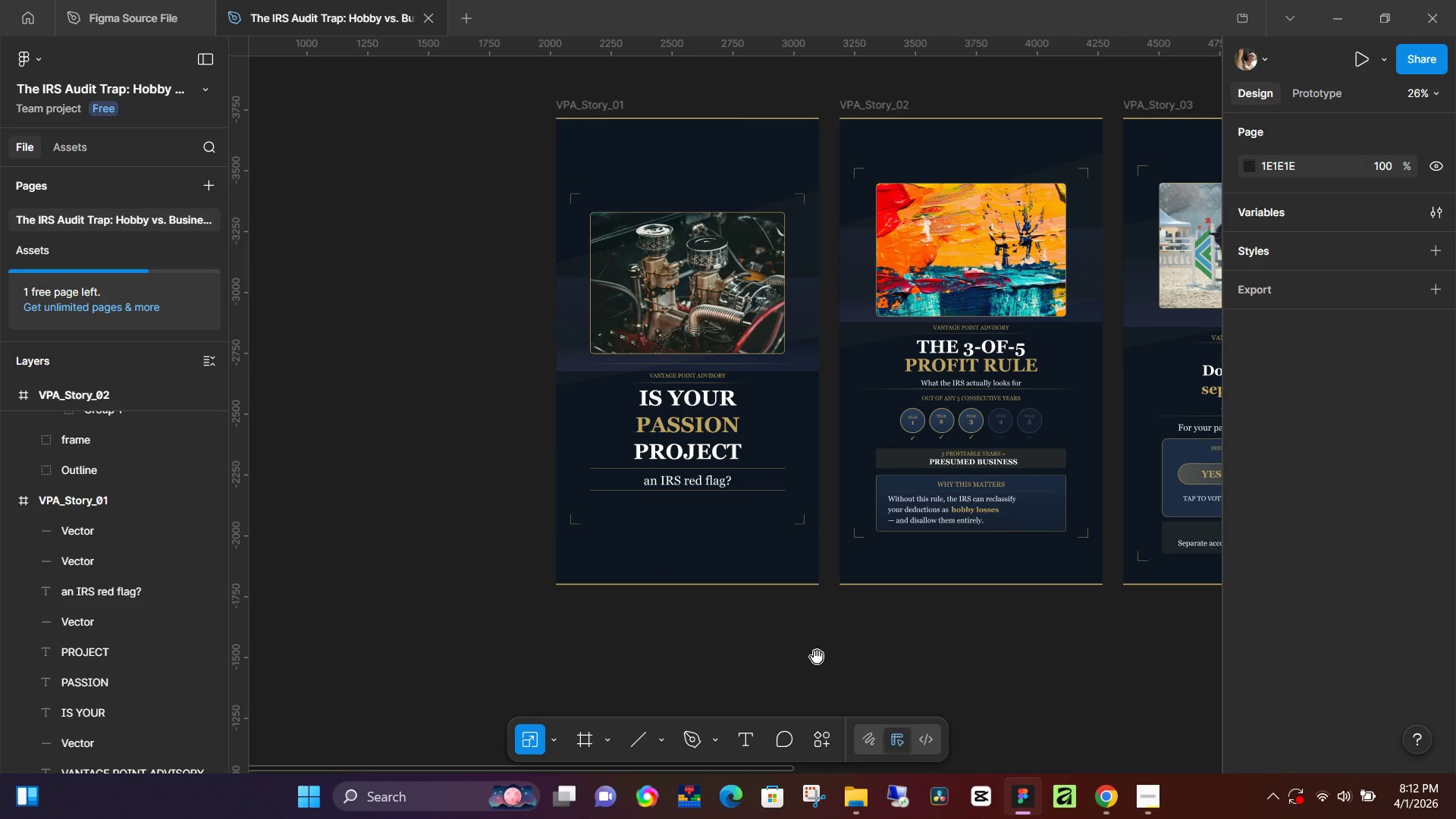 
hold_key(key=Space, duration=1.5)
 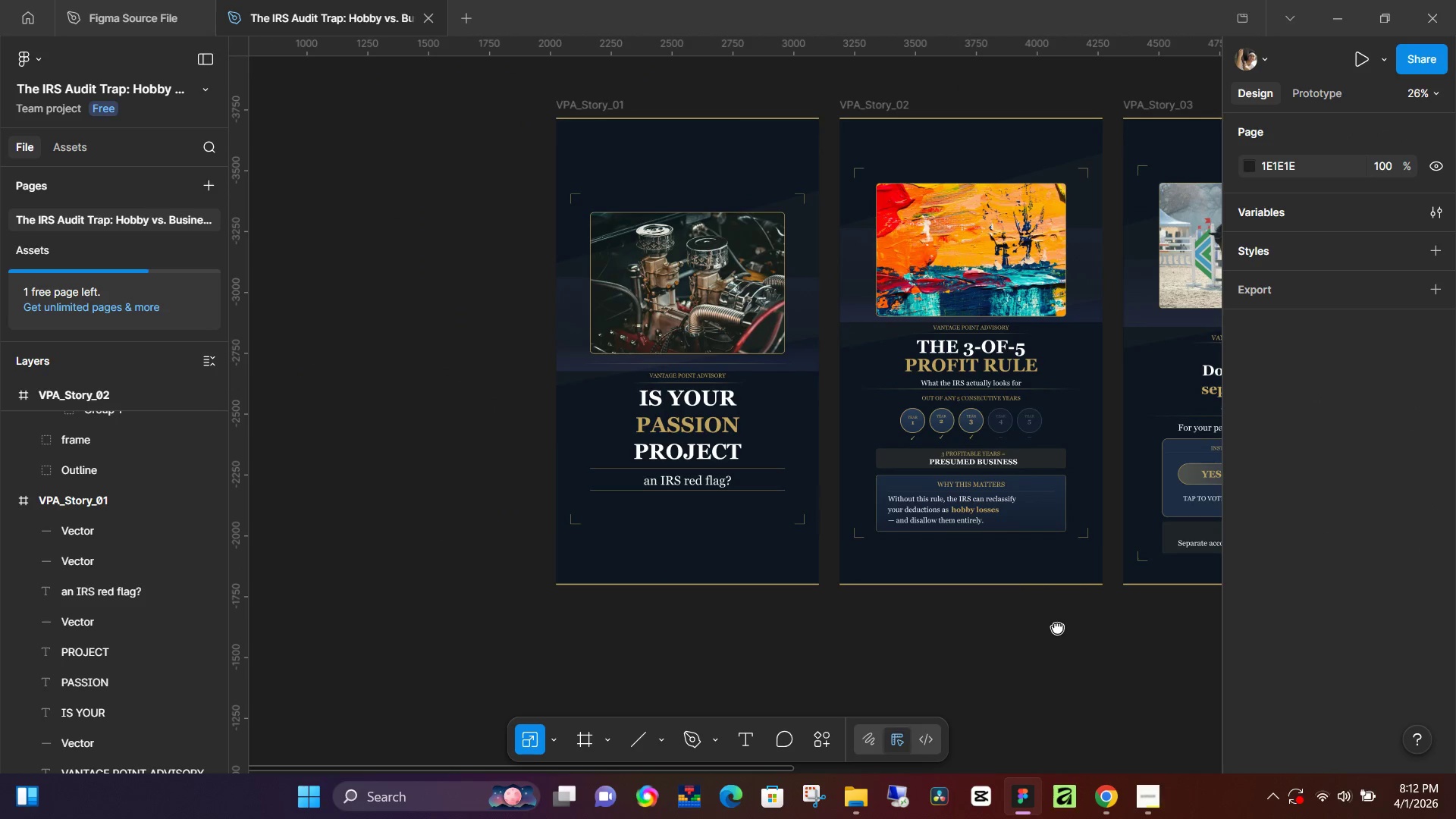 
hold_key(key=Space, duration=1.5)
 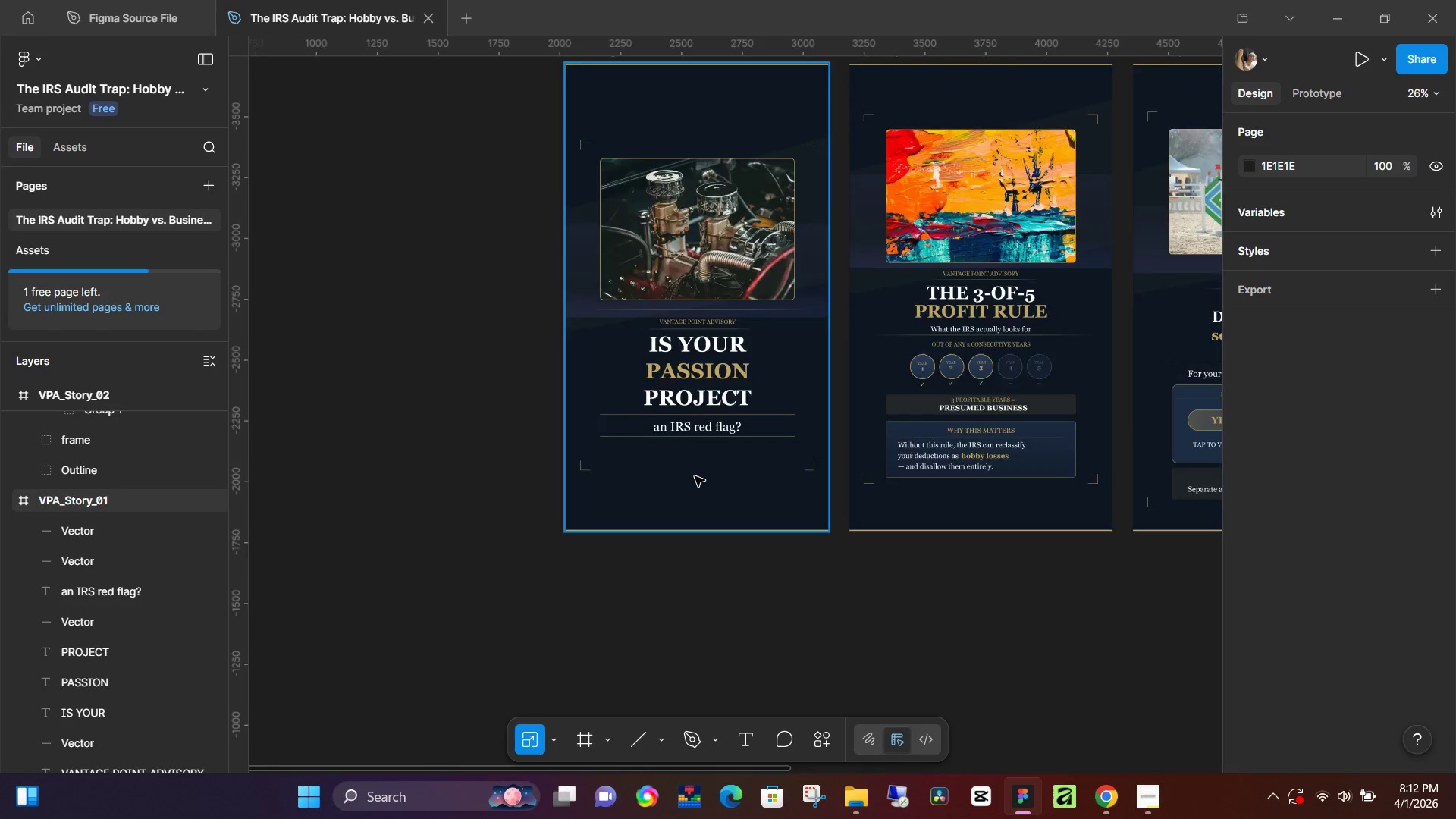 
left_click_drag(start_coordinate=[817, 657], to_coordinate=[827, 603])
 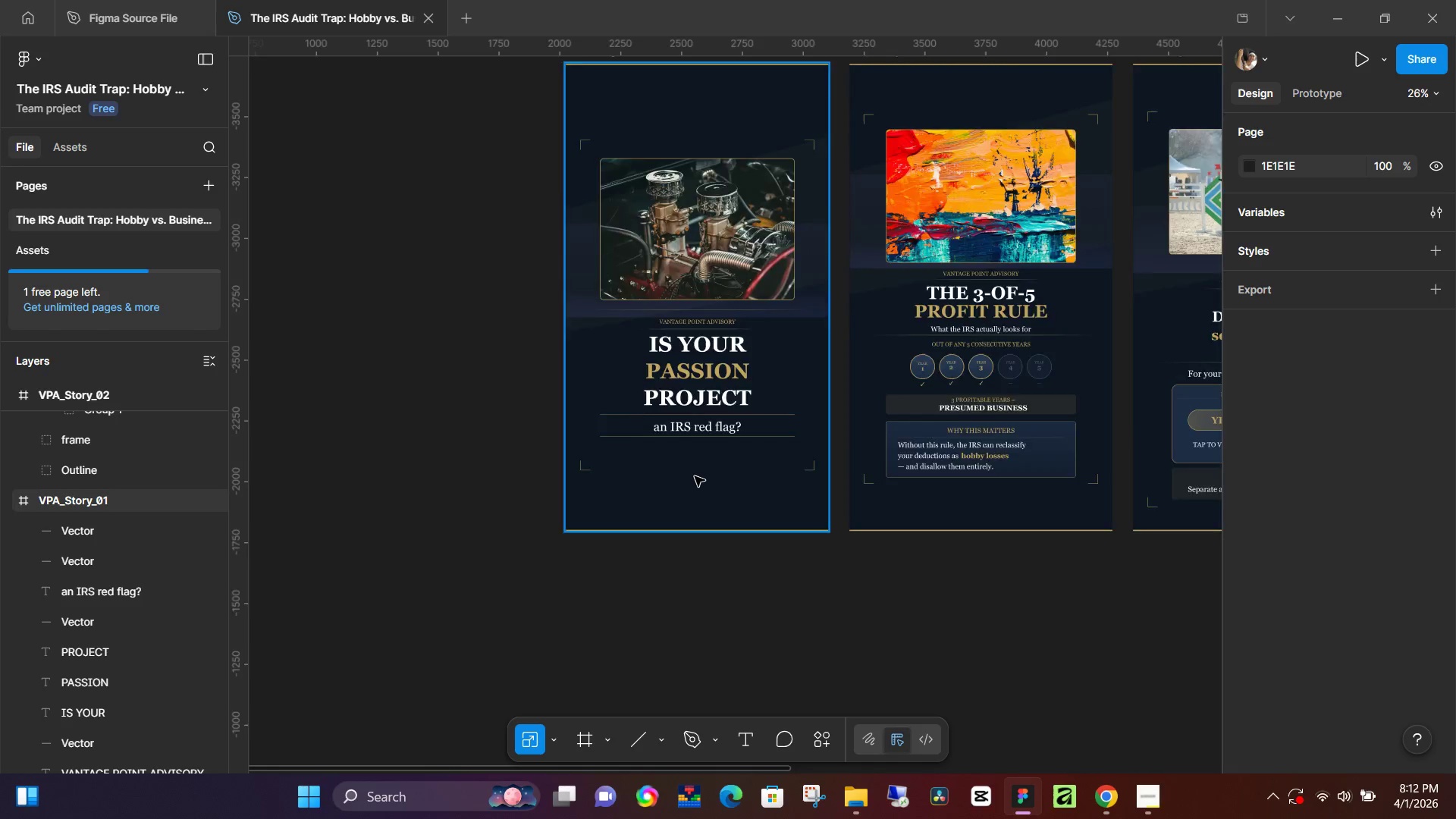 
key(Space)
 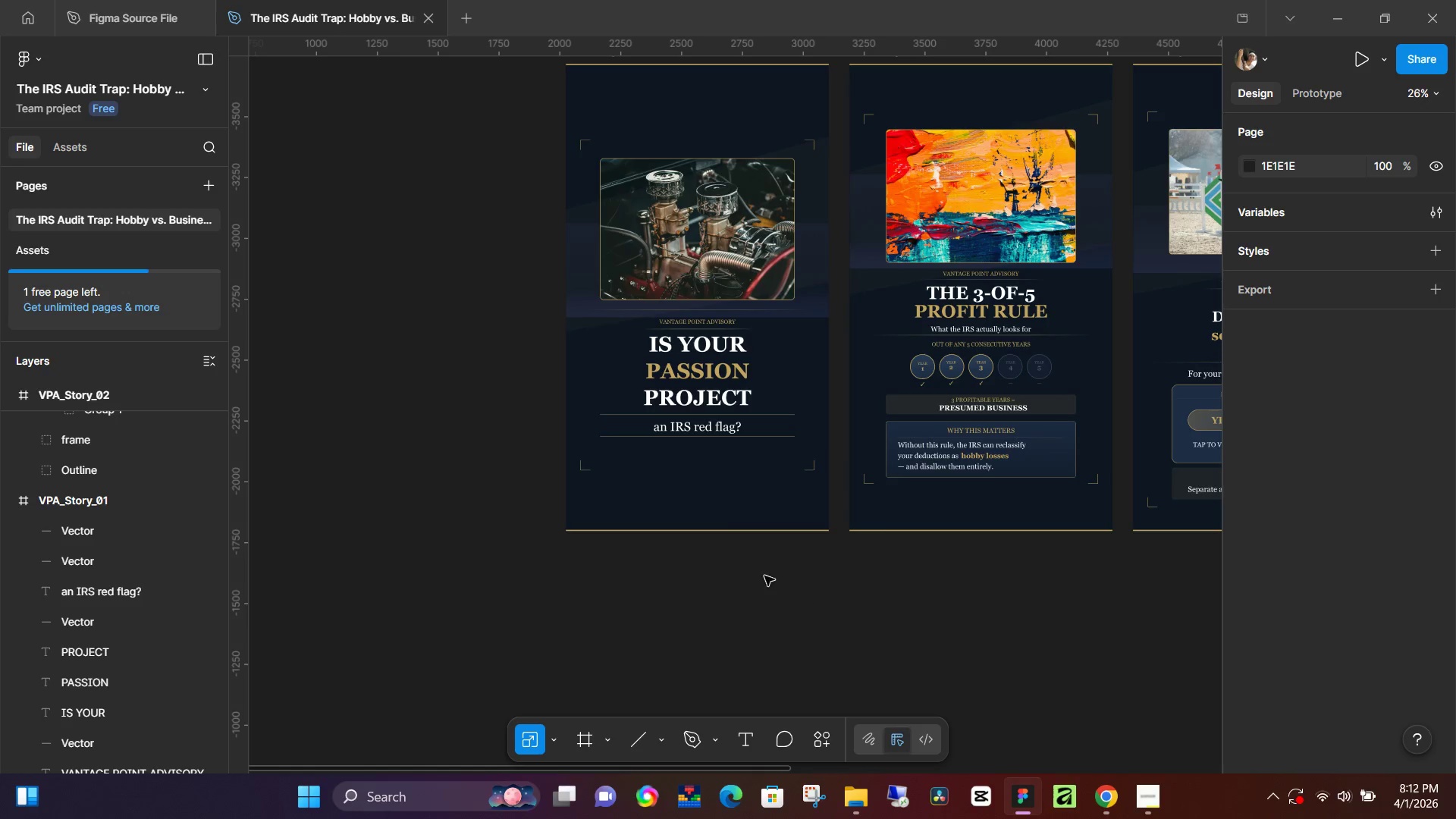 
key(Space)
 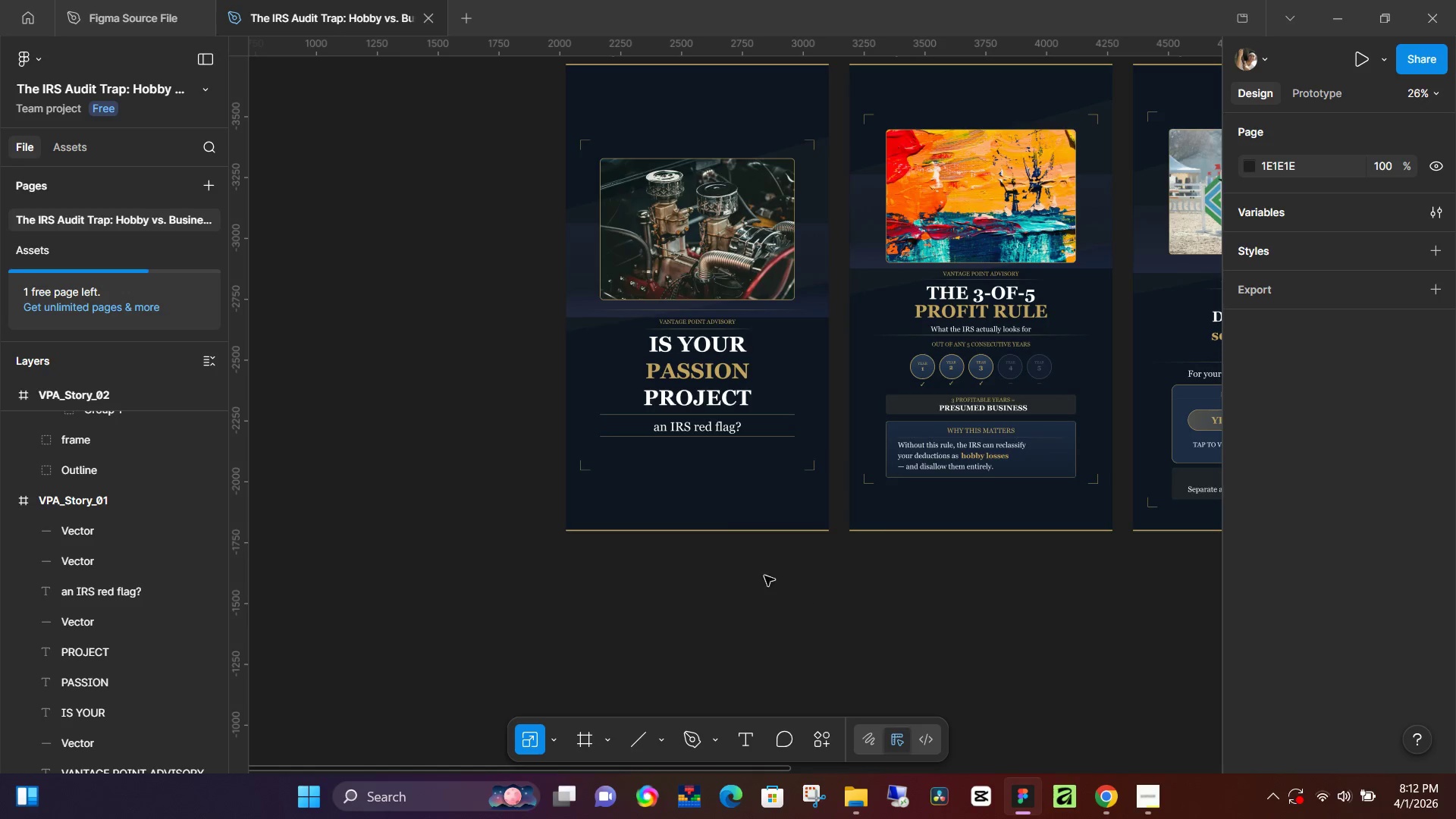 
key(Space)
 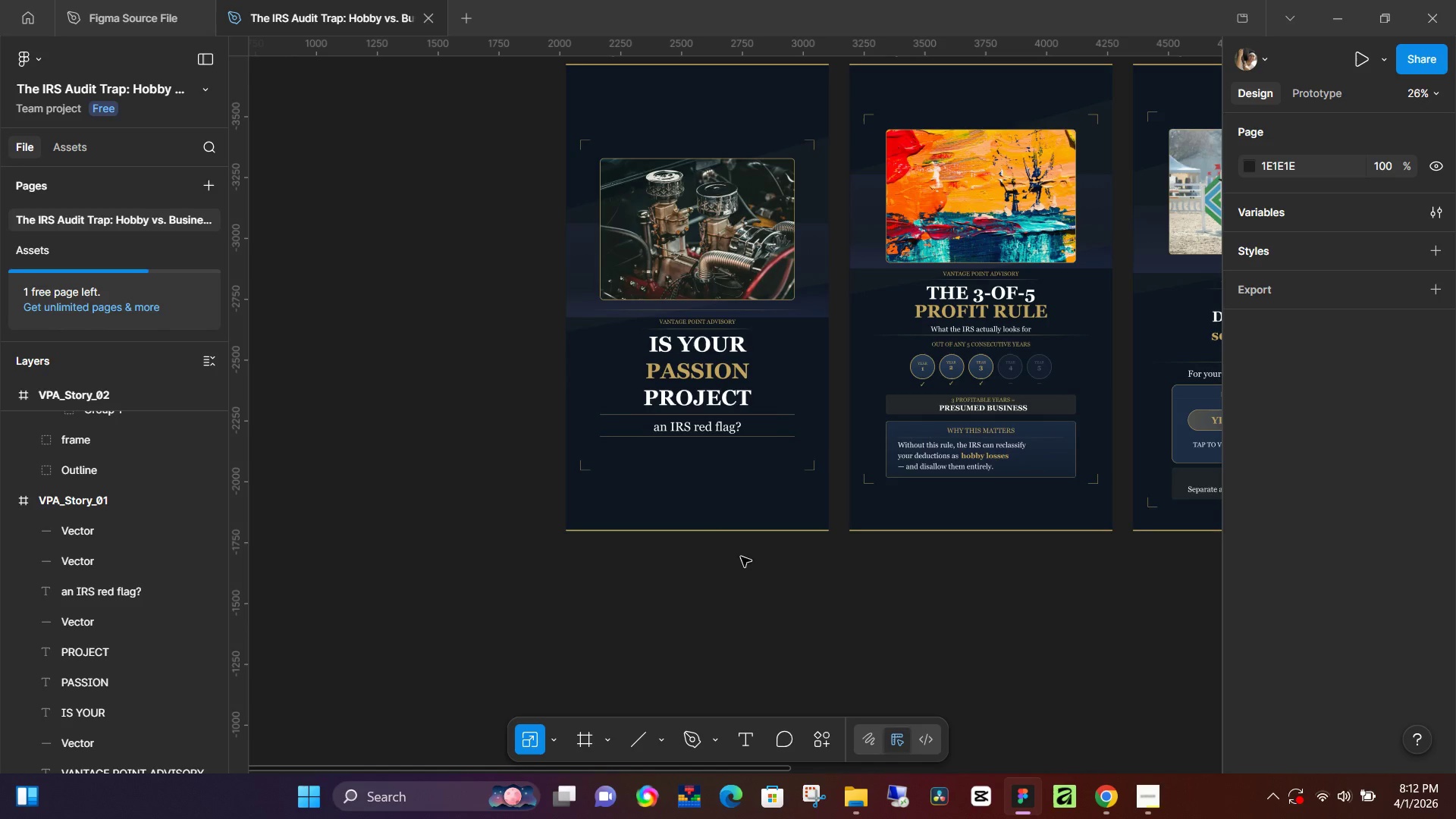 
key(Space)
 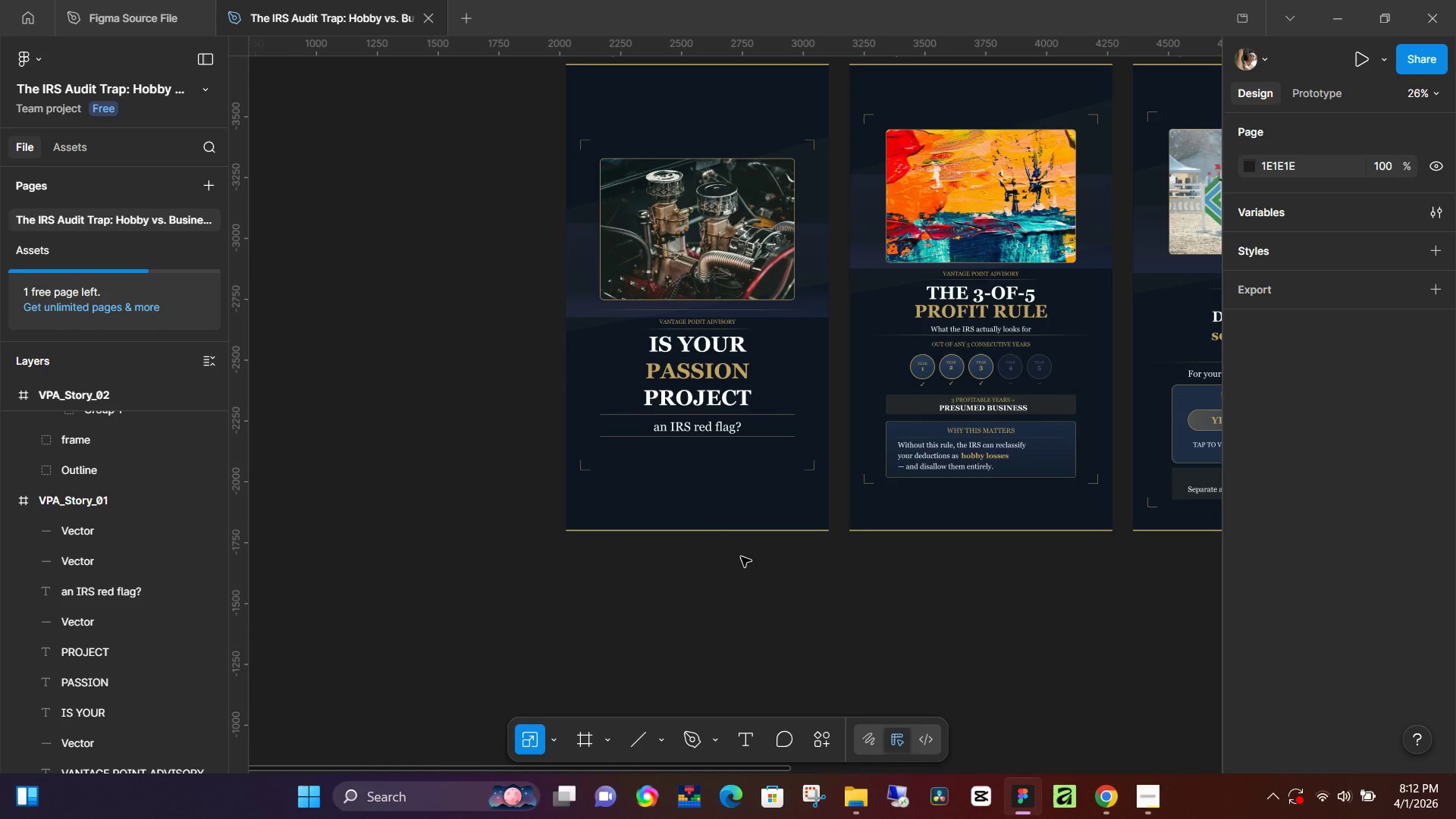 
key(Space)
 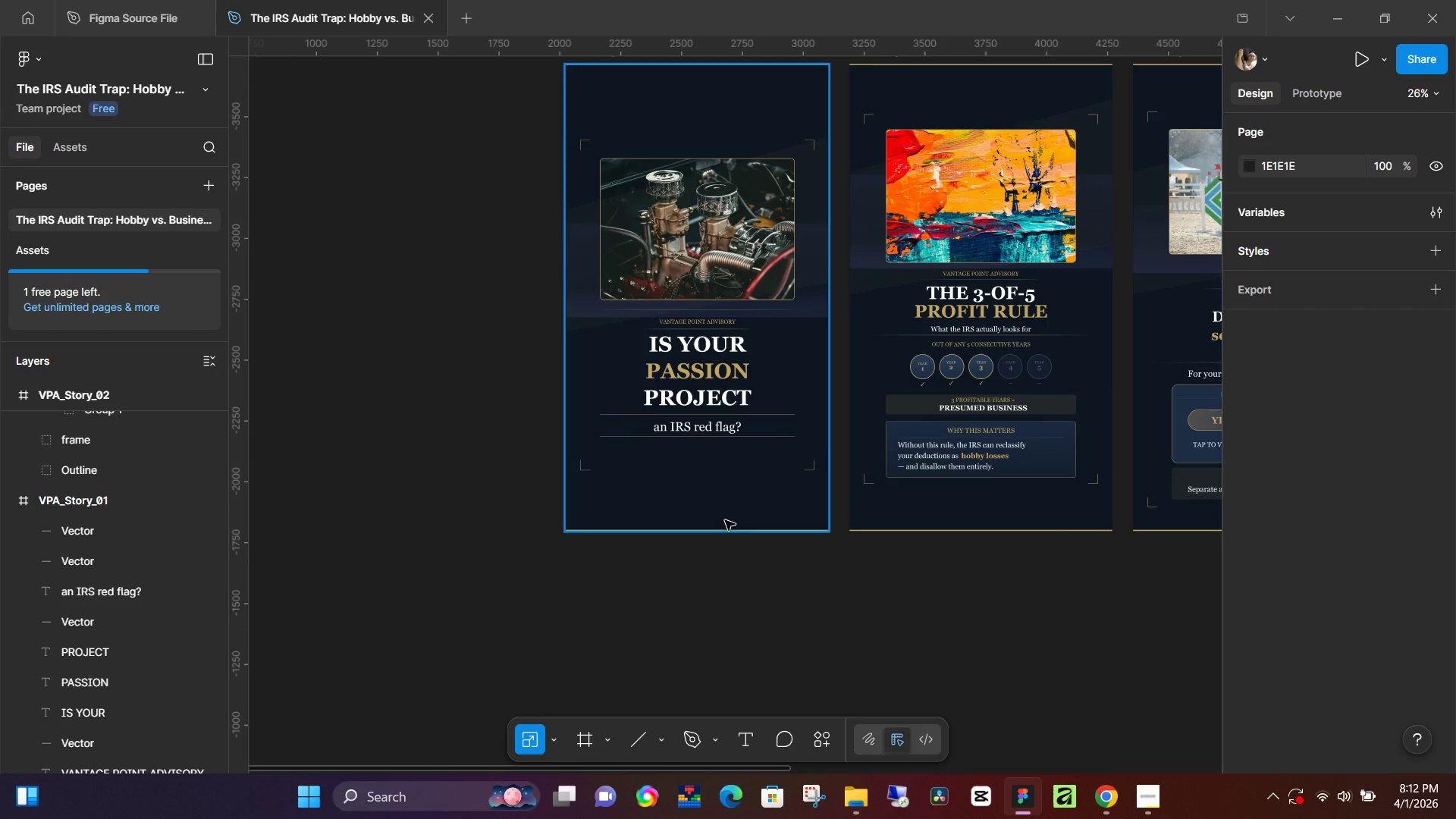 
key(Control+Z)
 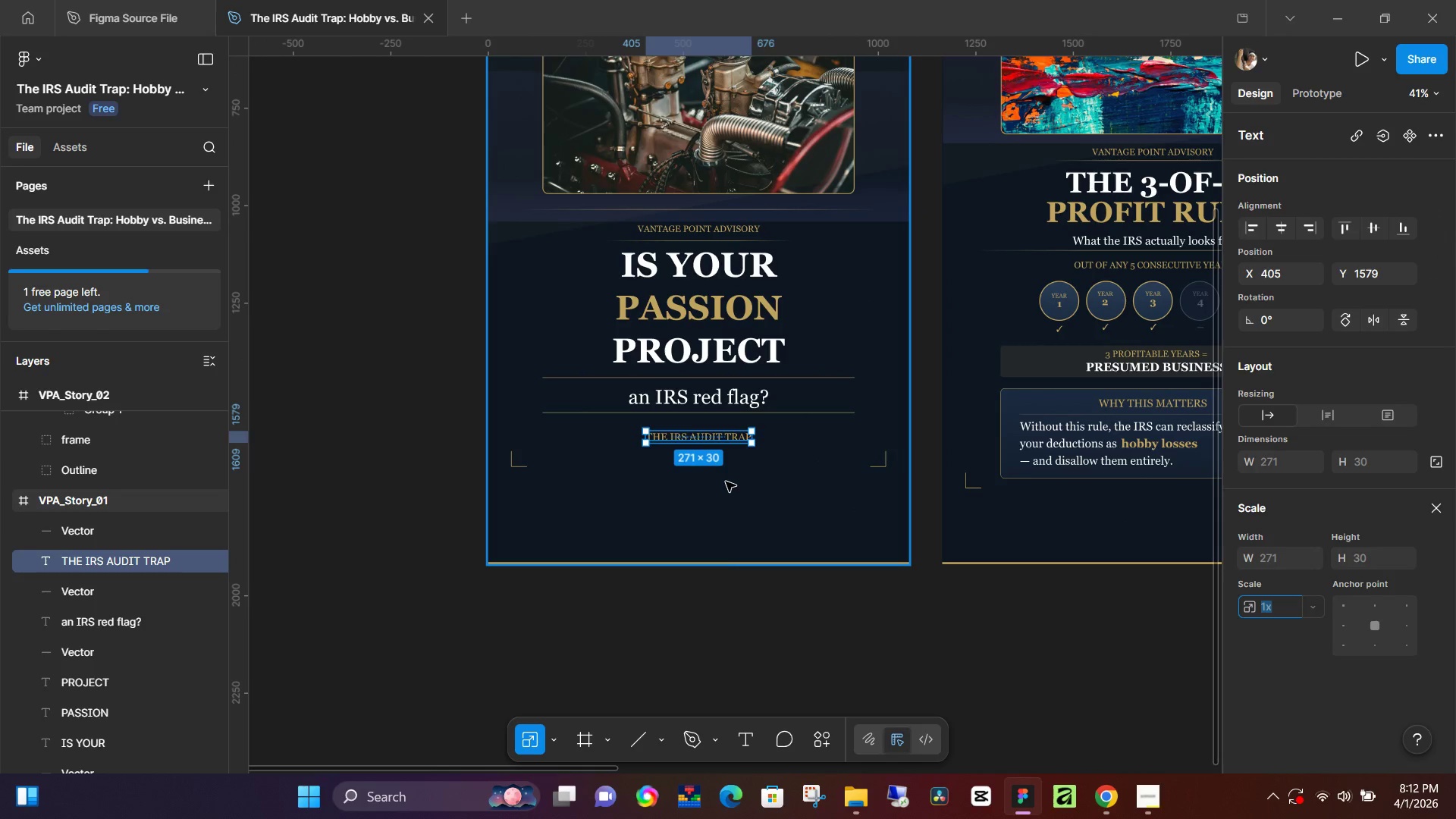 
scroll: coordinate [695, 476], scroll_direction: up, amount: 4.0
 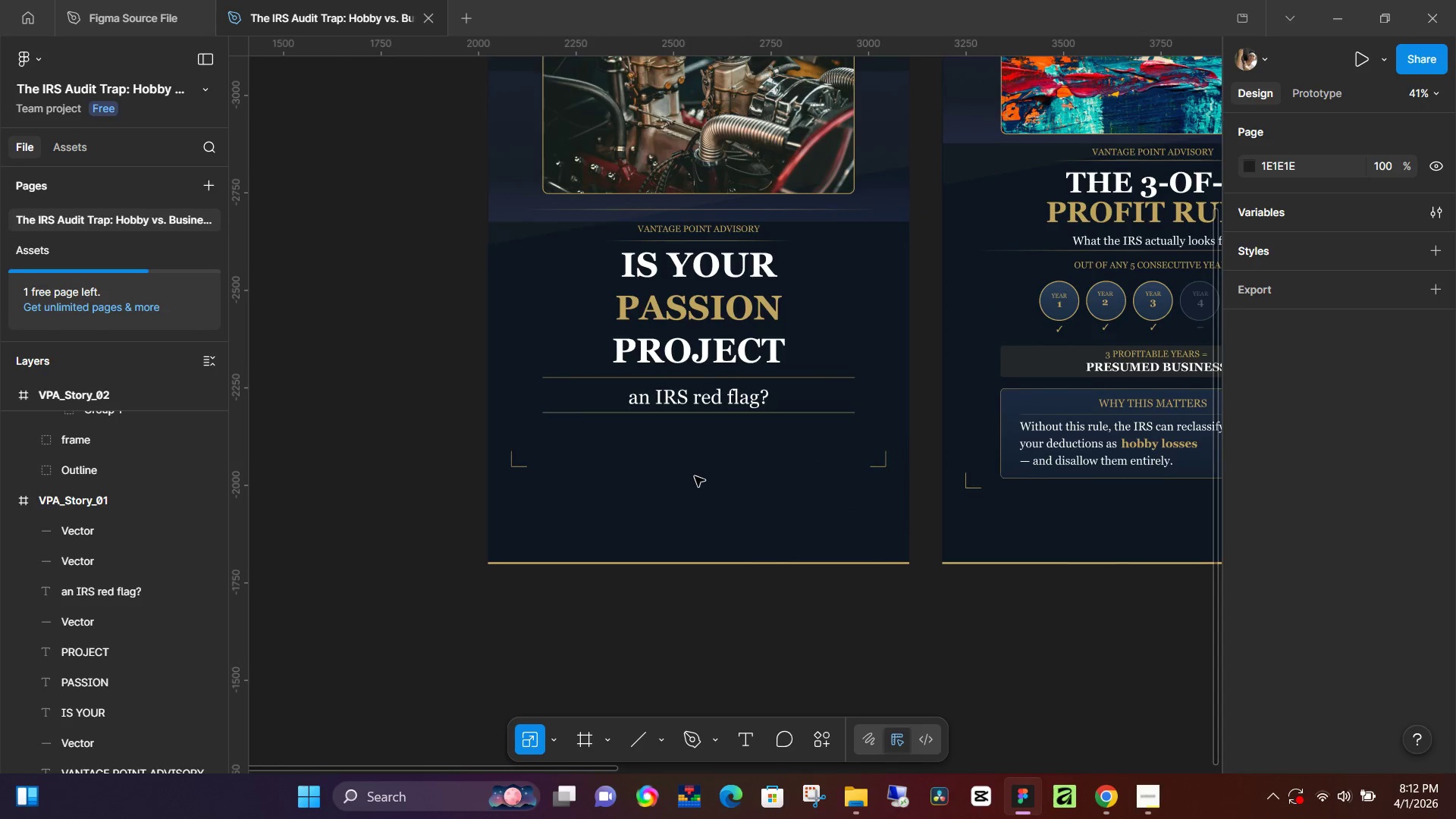 
key(Control+Z)
 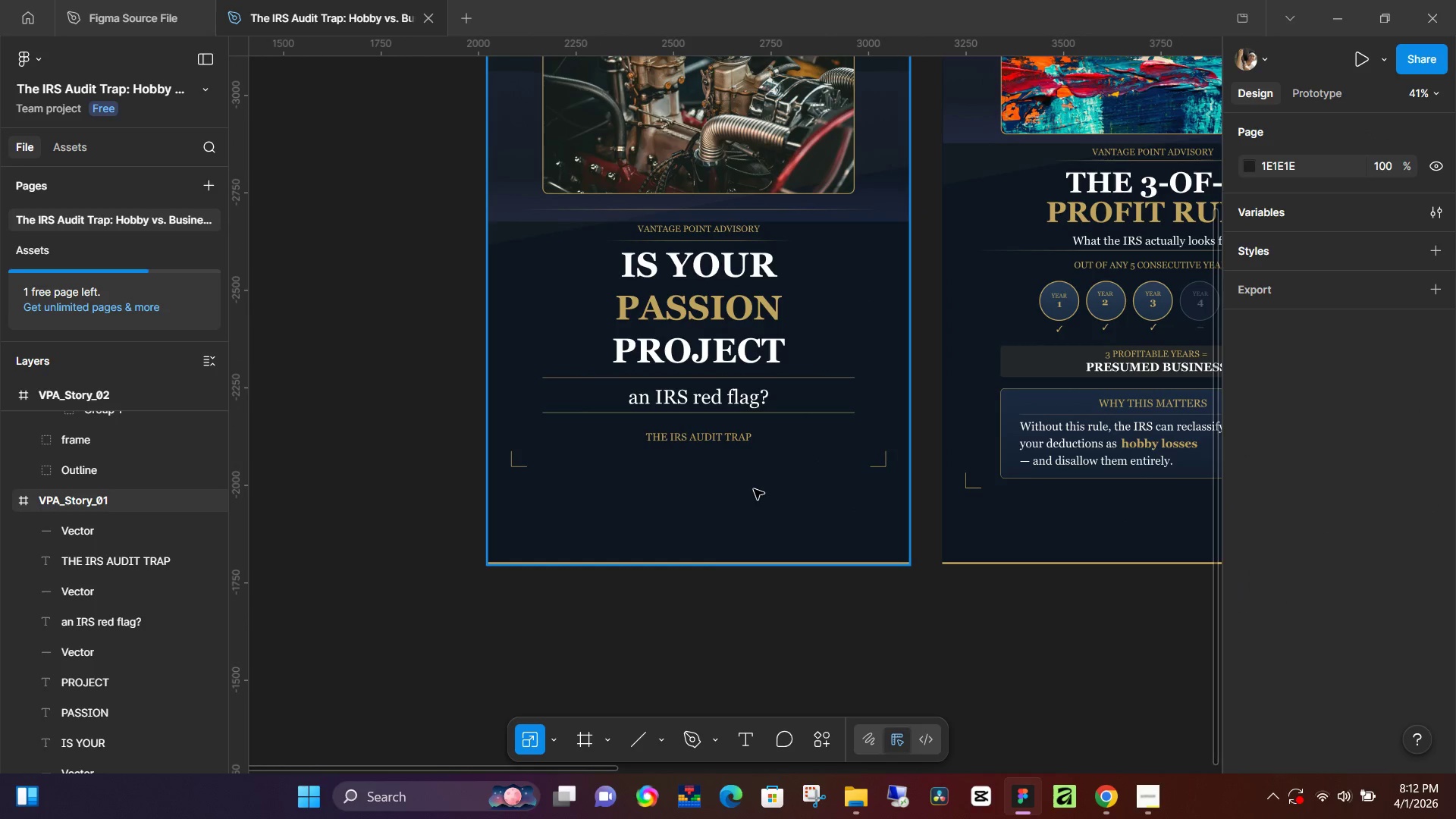 
key(Control+Z)
 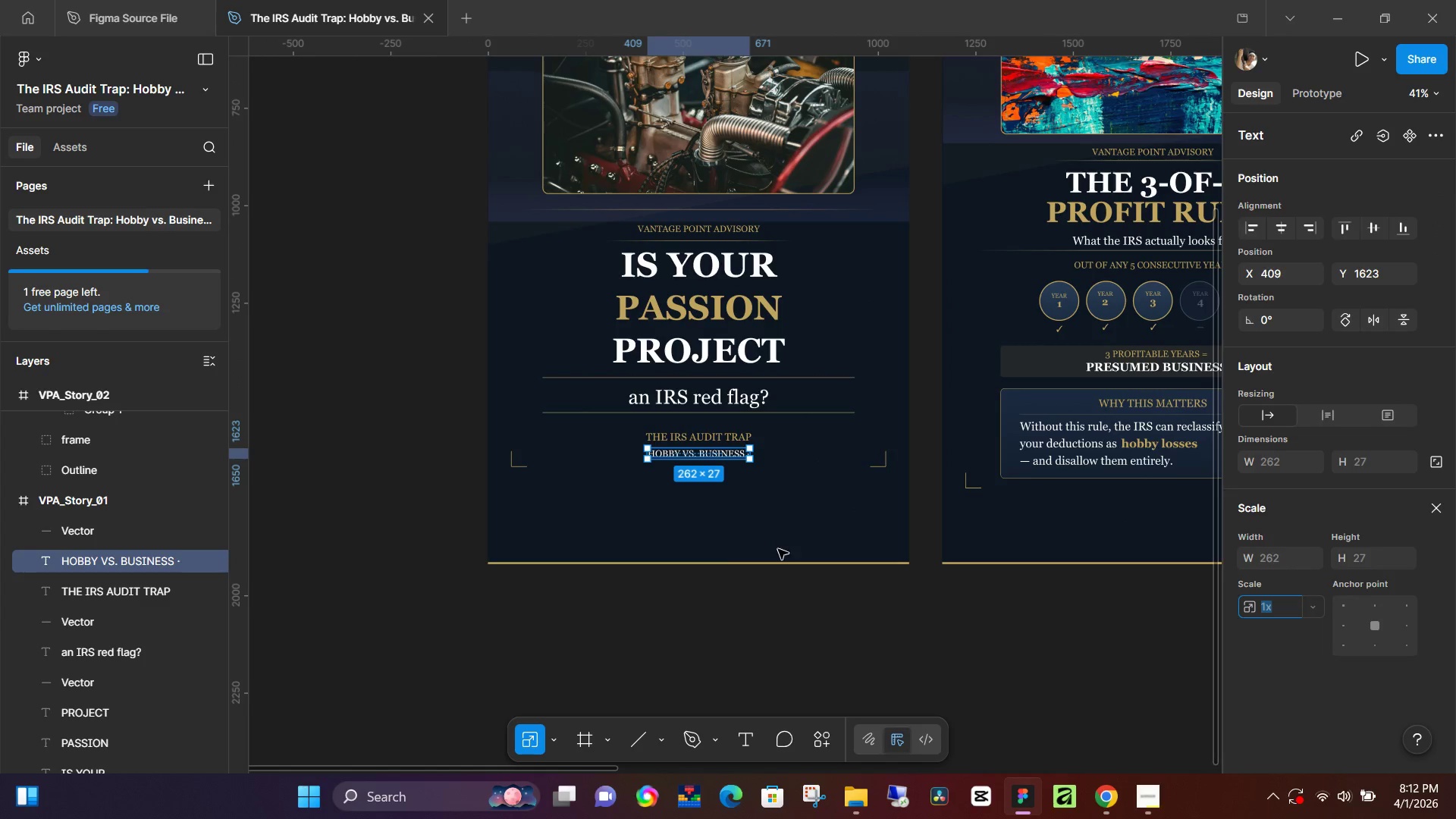 
left_click([778, 551])
 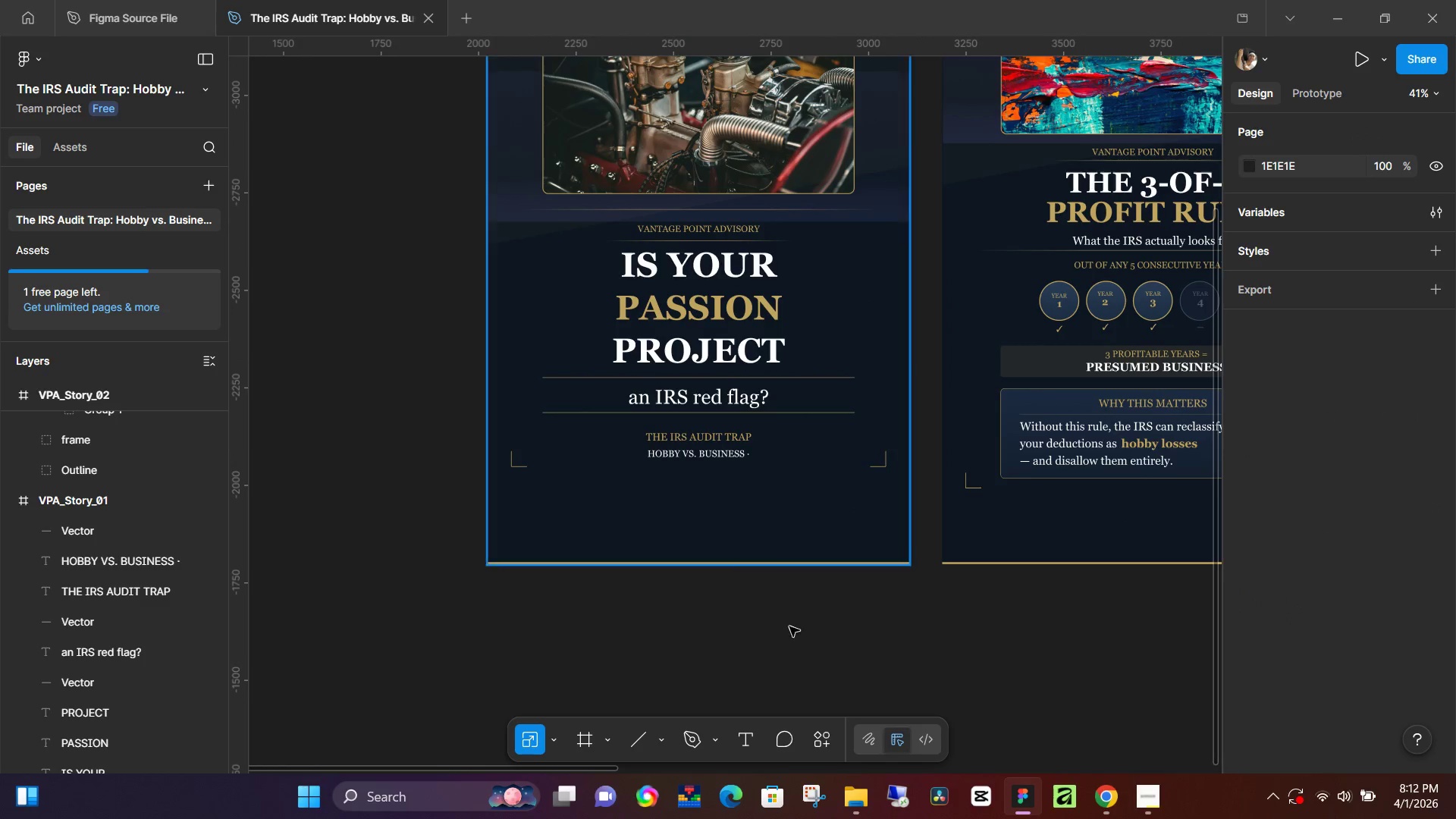 
left_click([789, 633])
 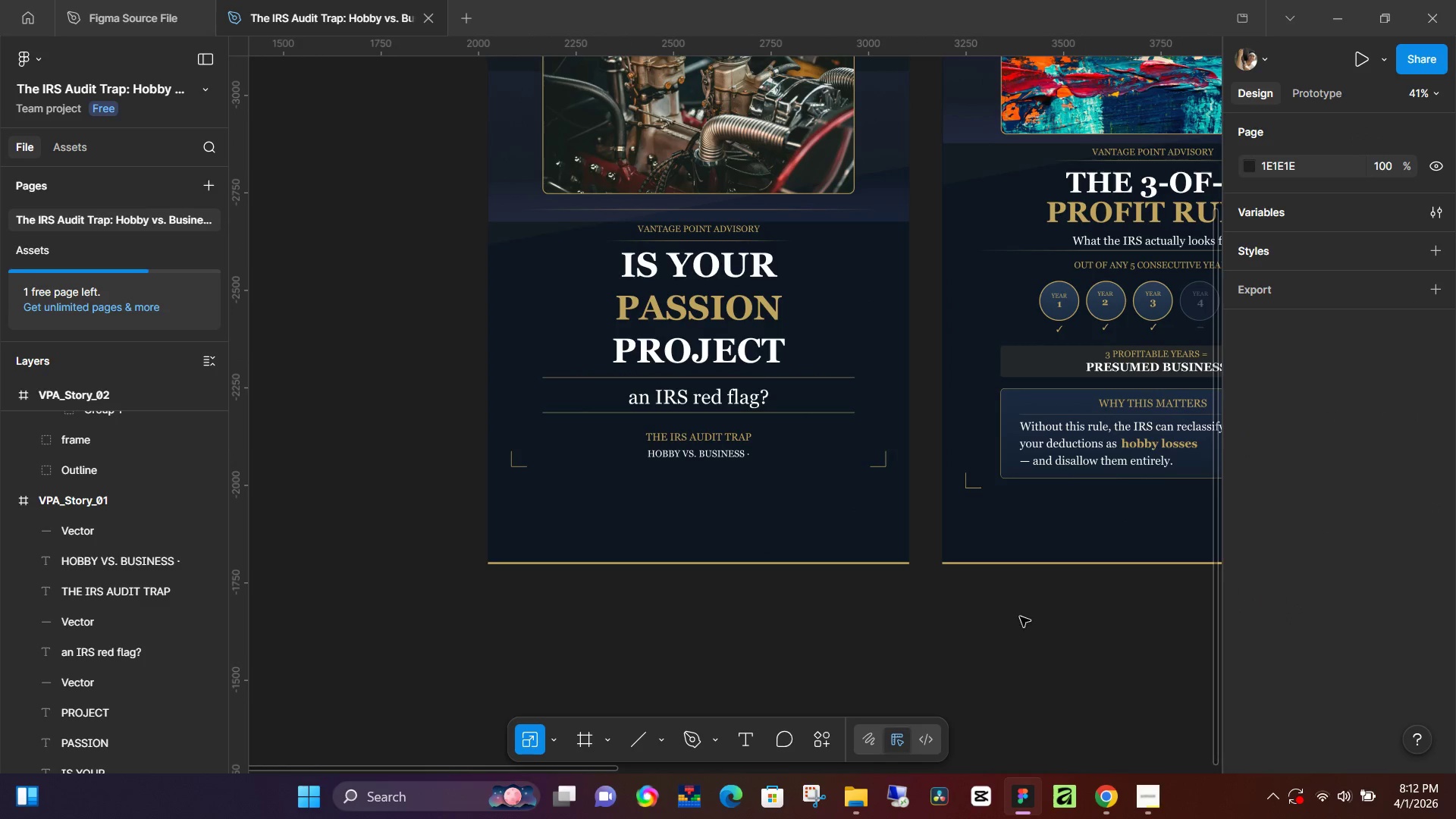 
hold_key(key=Space, duration=0.61)
 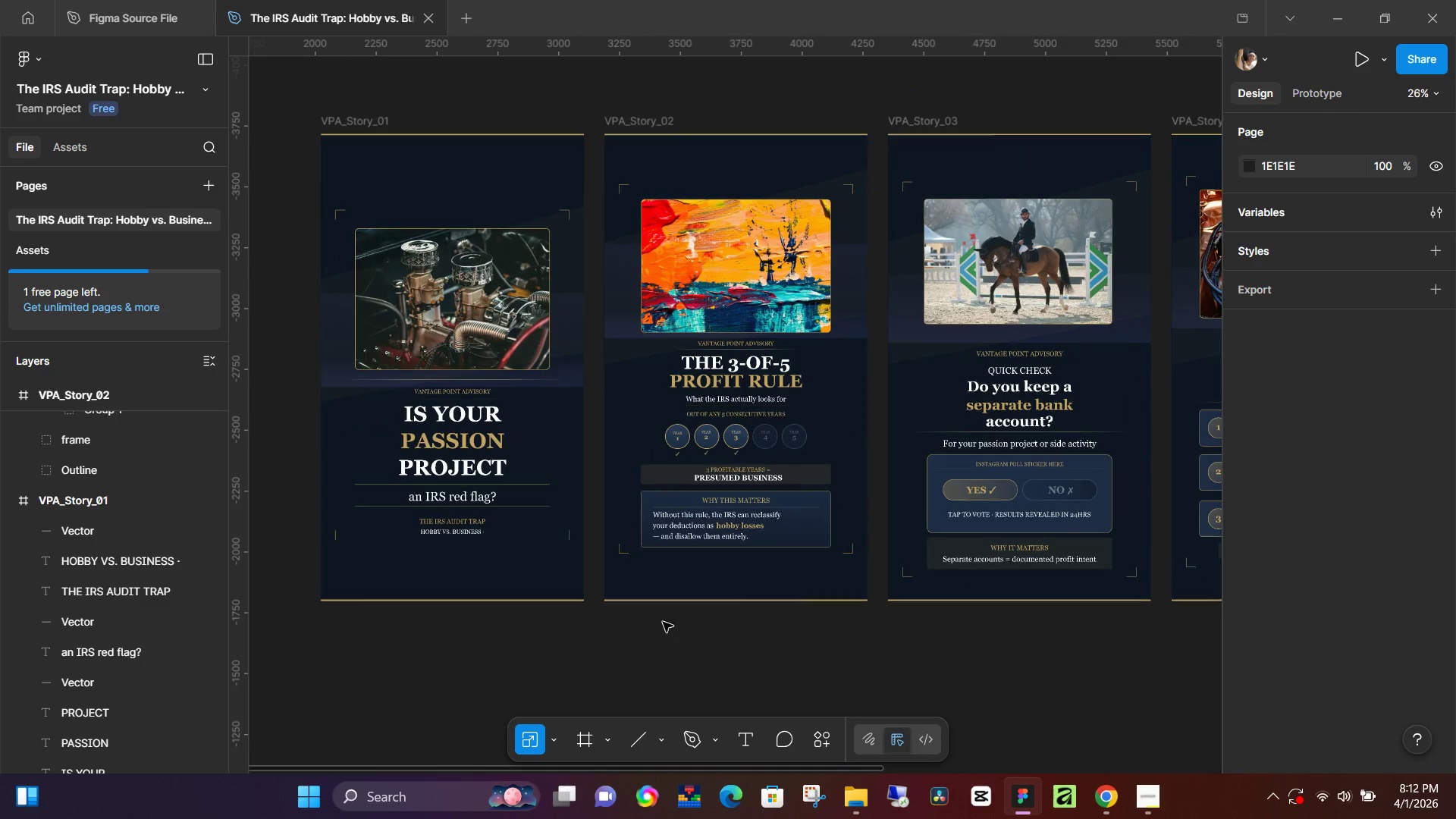 
left_click_drag(start_coordinate=[1025, 616], to_coordinate=[652, 640])
 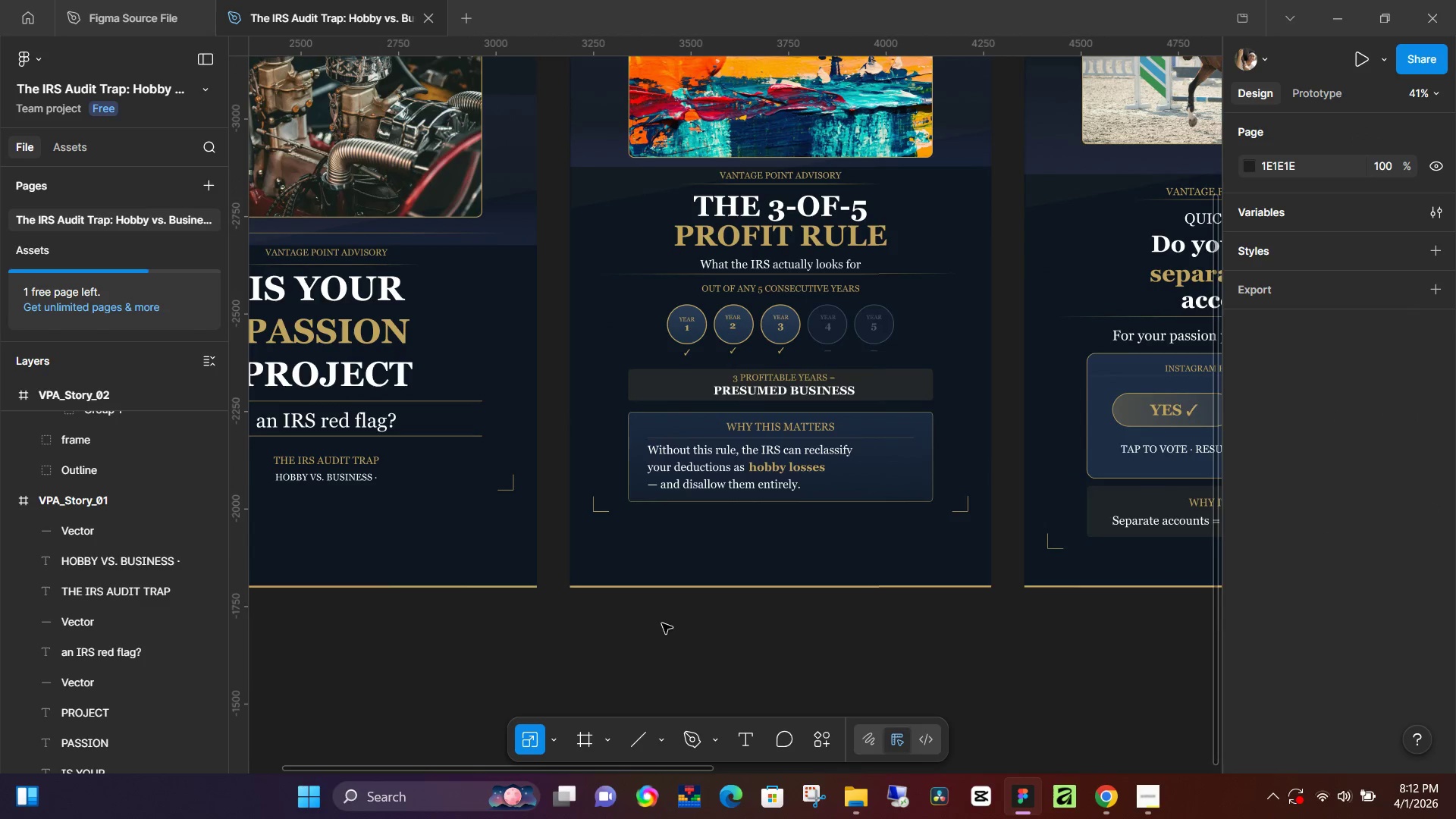 
hold_key(key=ControlLeft, duration=0.44)
scroll: coordinate [662, 623], scroll_direction: down, amount: 4.0
 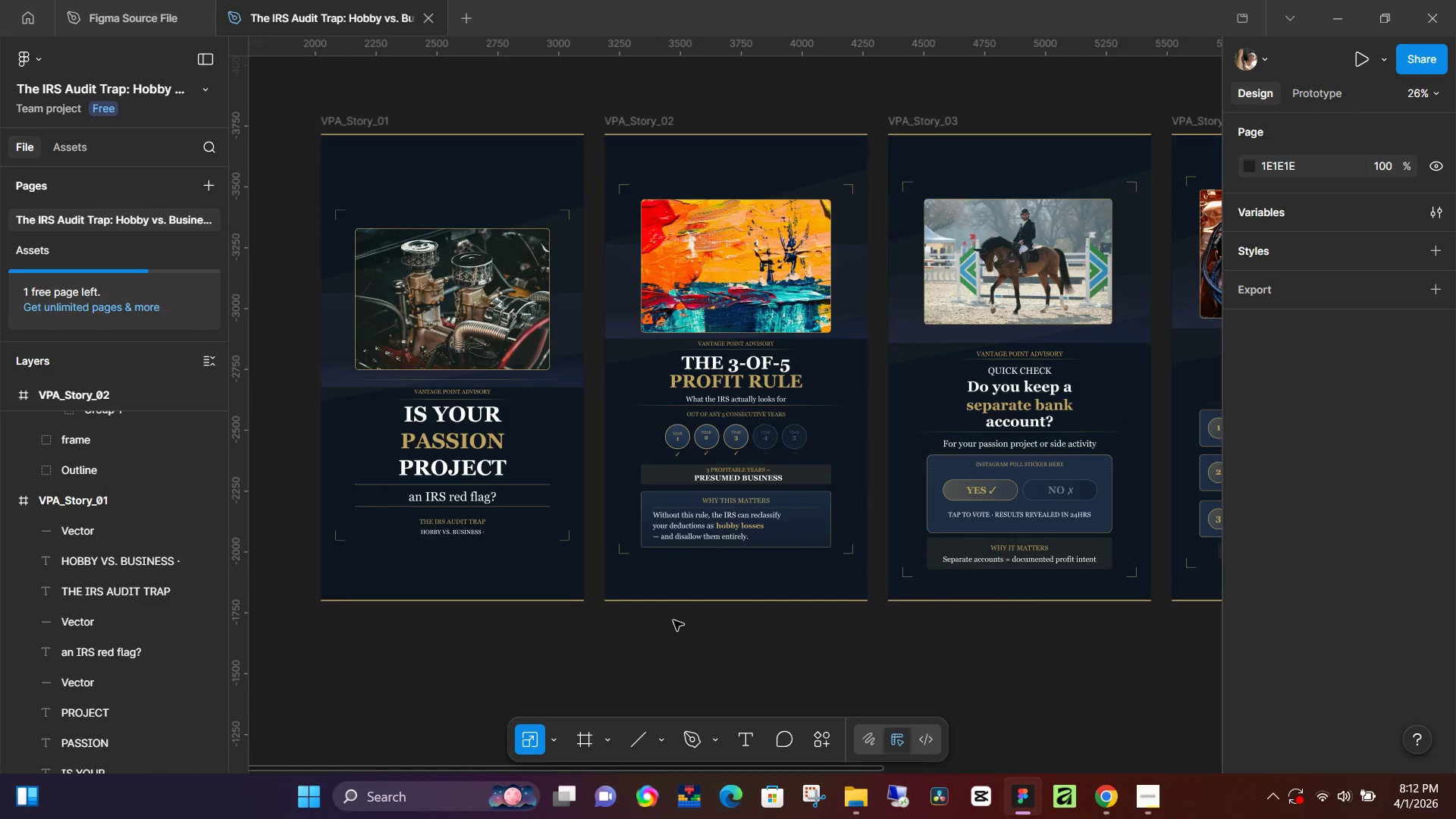 
hold_key(key=Space, duration=1.5)
 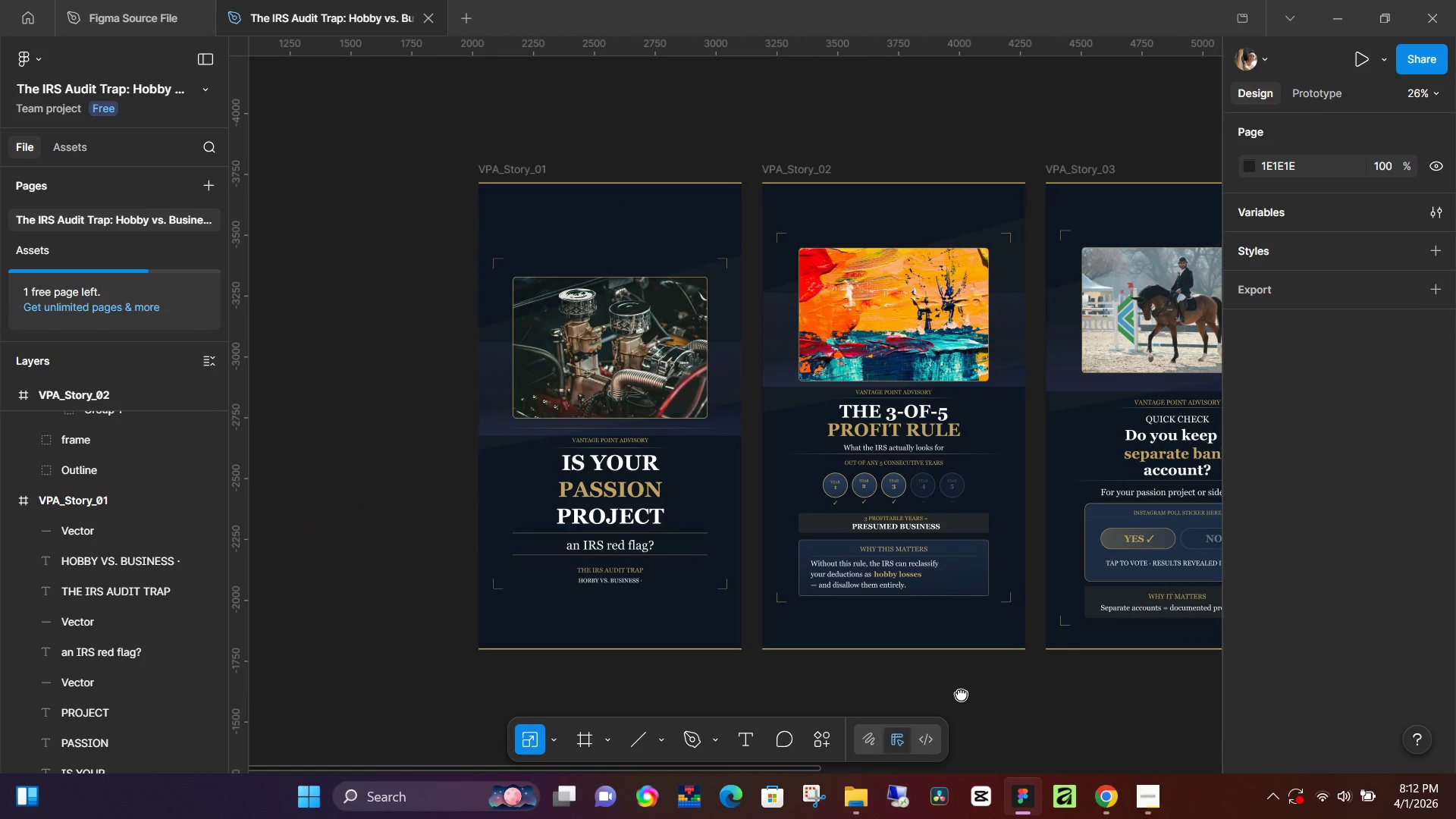 
left_click_drag(start_coordinate=[804, 645], to_coordinate=[869, 687])
 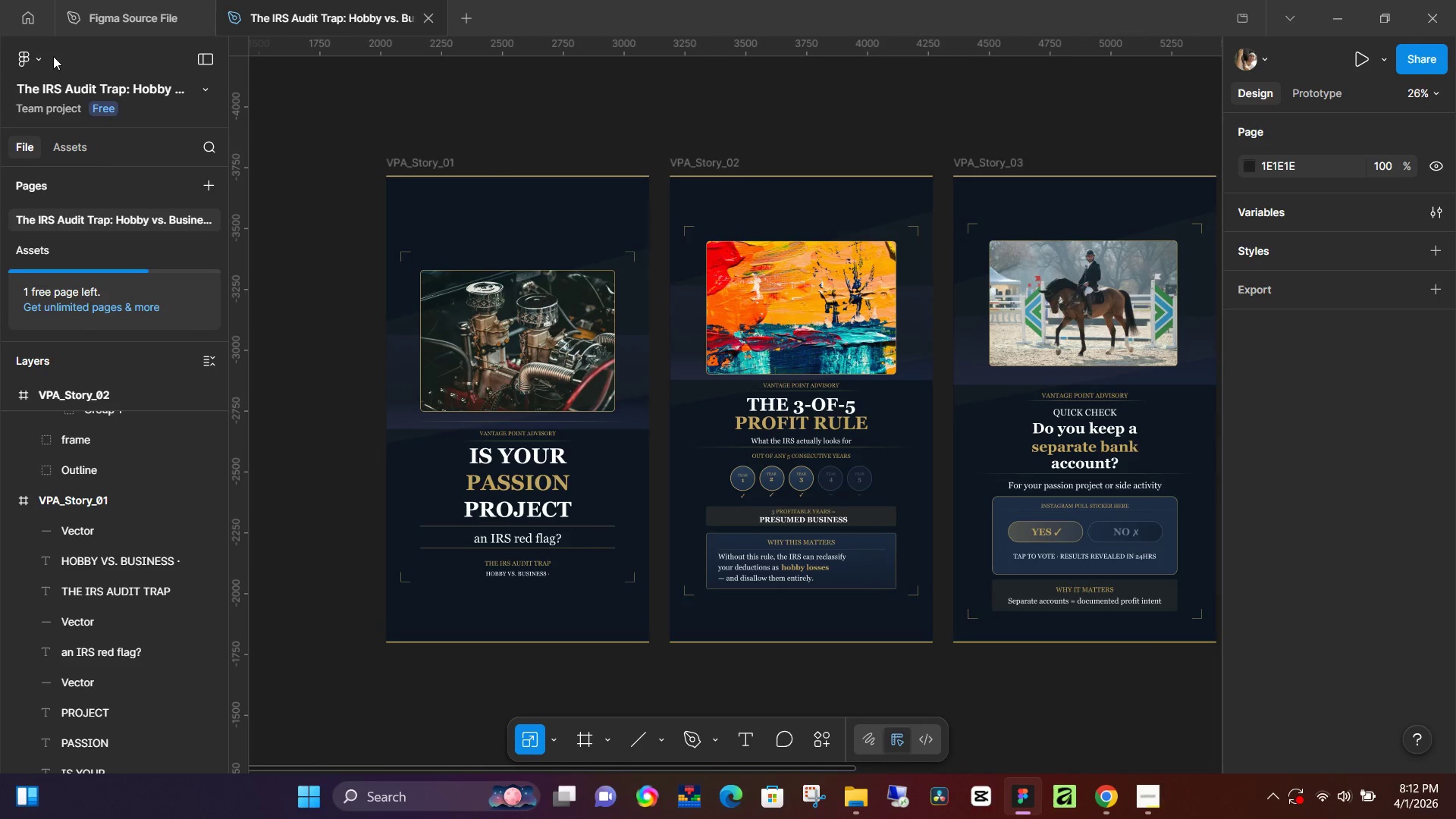 
hold_key(key=Space, duration=1.5)
 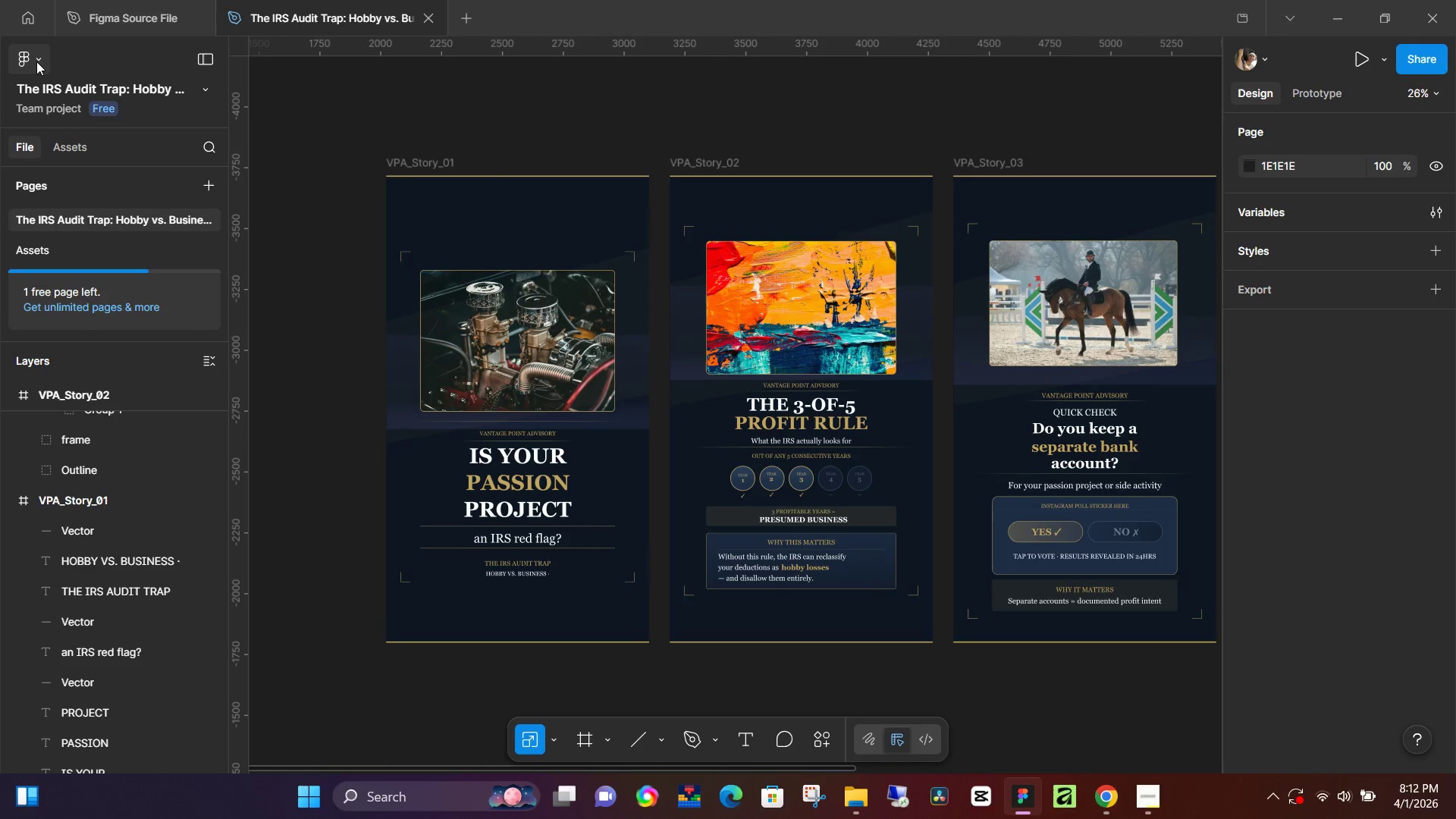 
wait(6.48)
 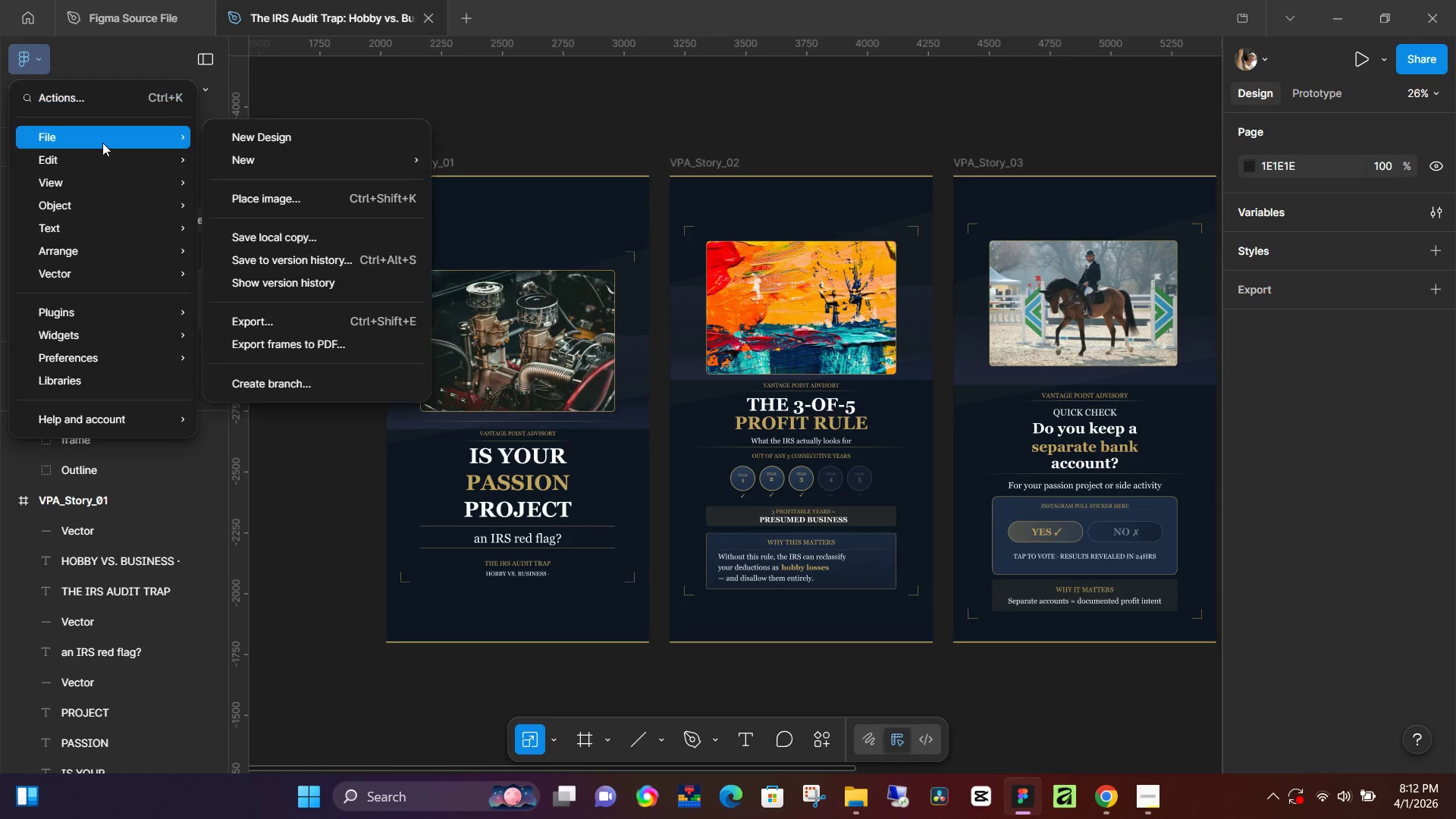 
left_click([748, 422])
 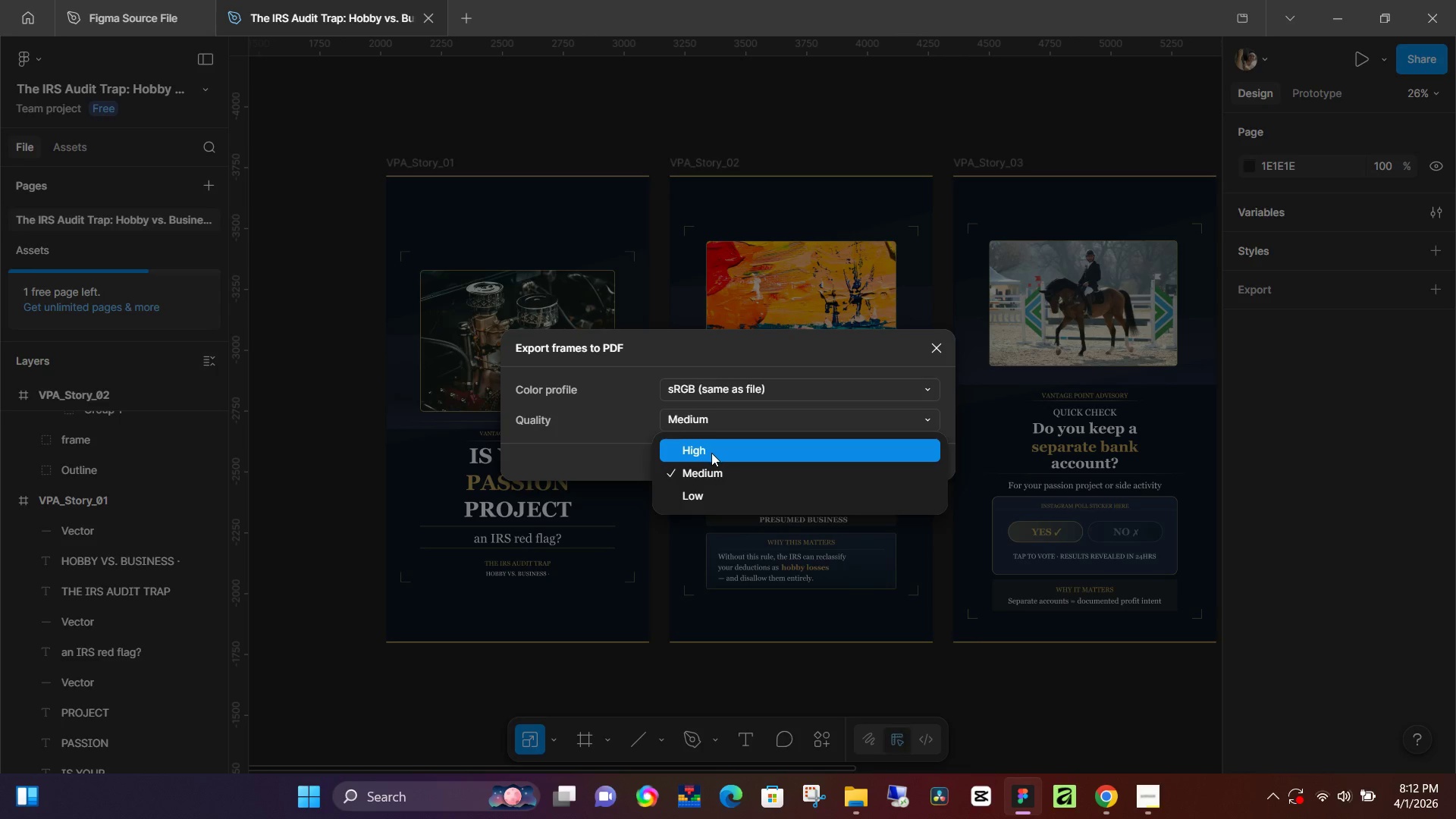 
left_click([711, 453])
 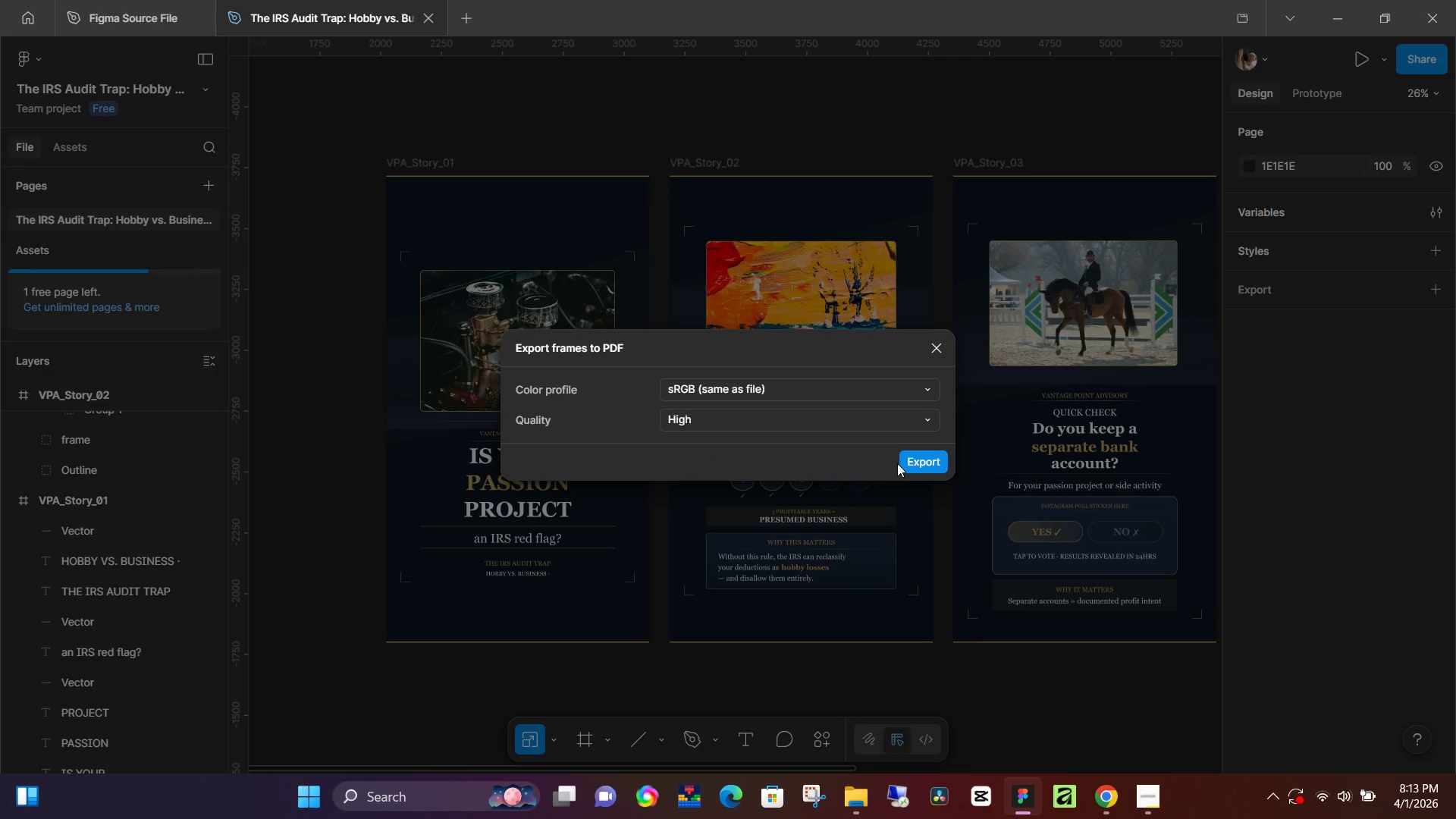 
left_click([905, 461])
 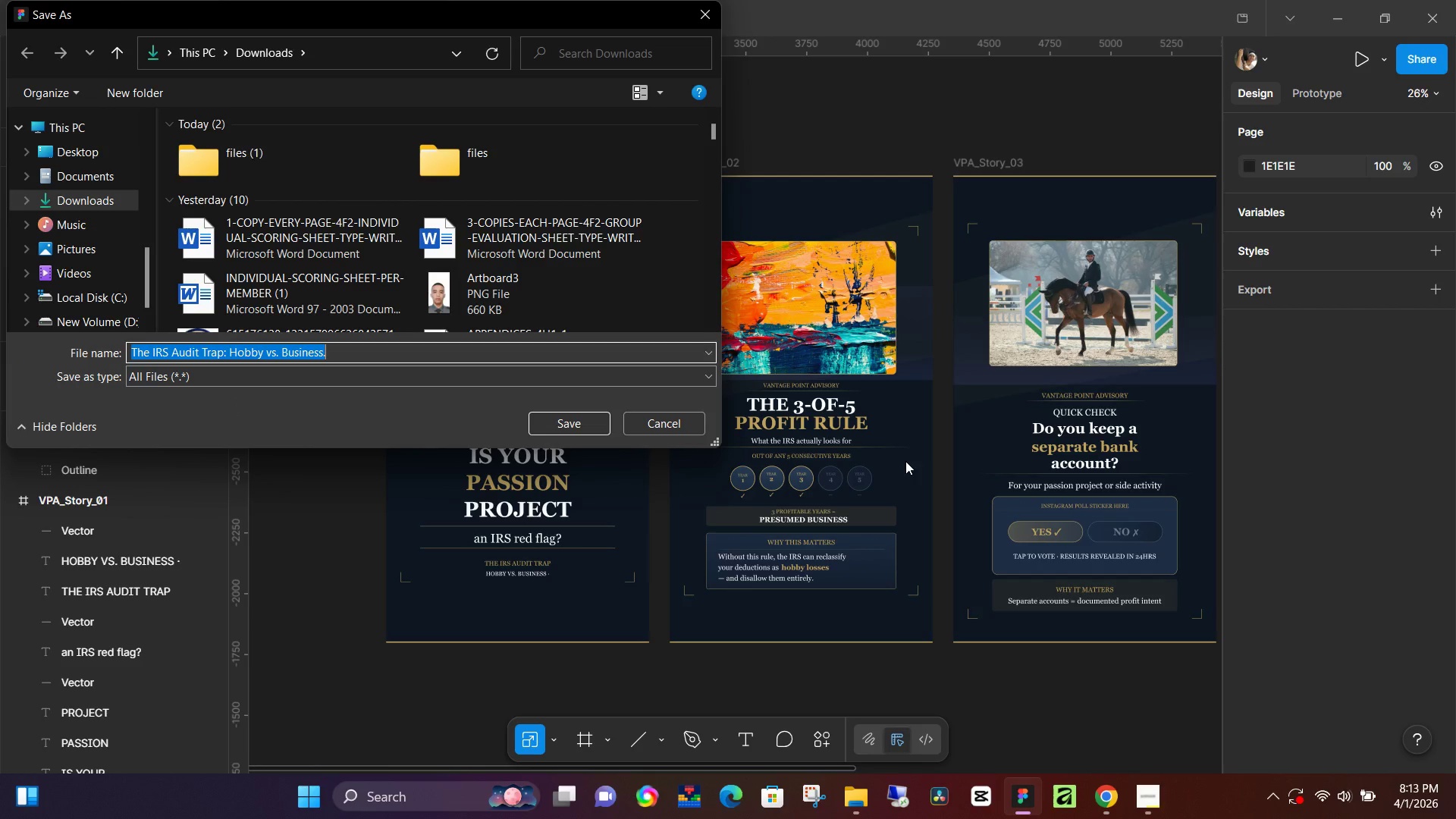 
wait(20.67)
 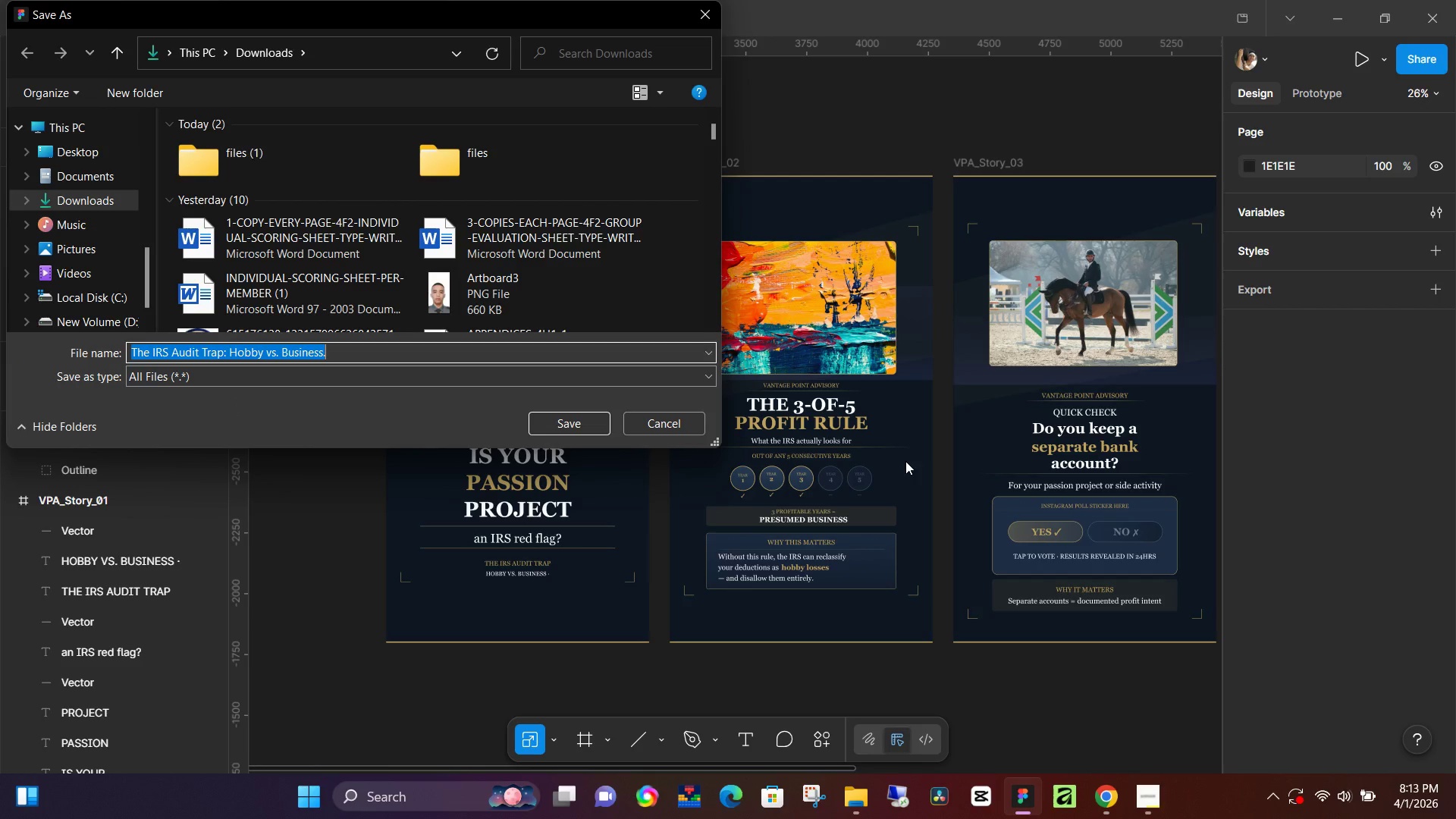 
left_click([1134, 791])